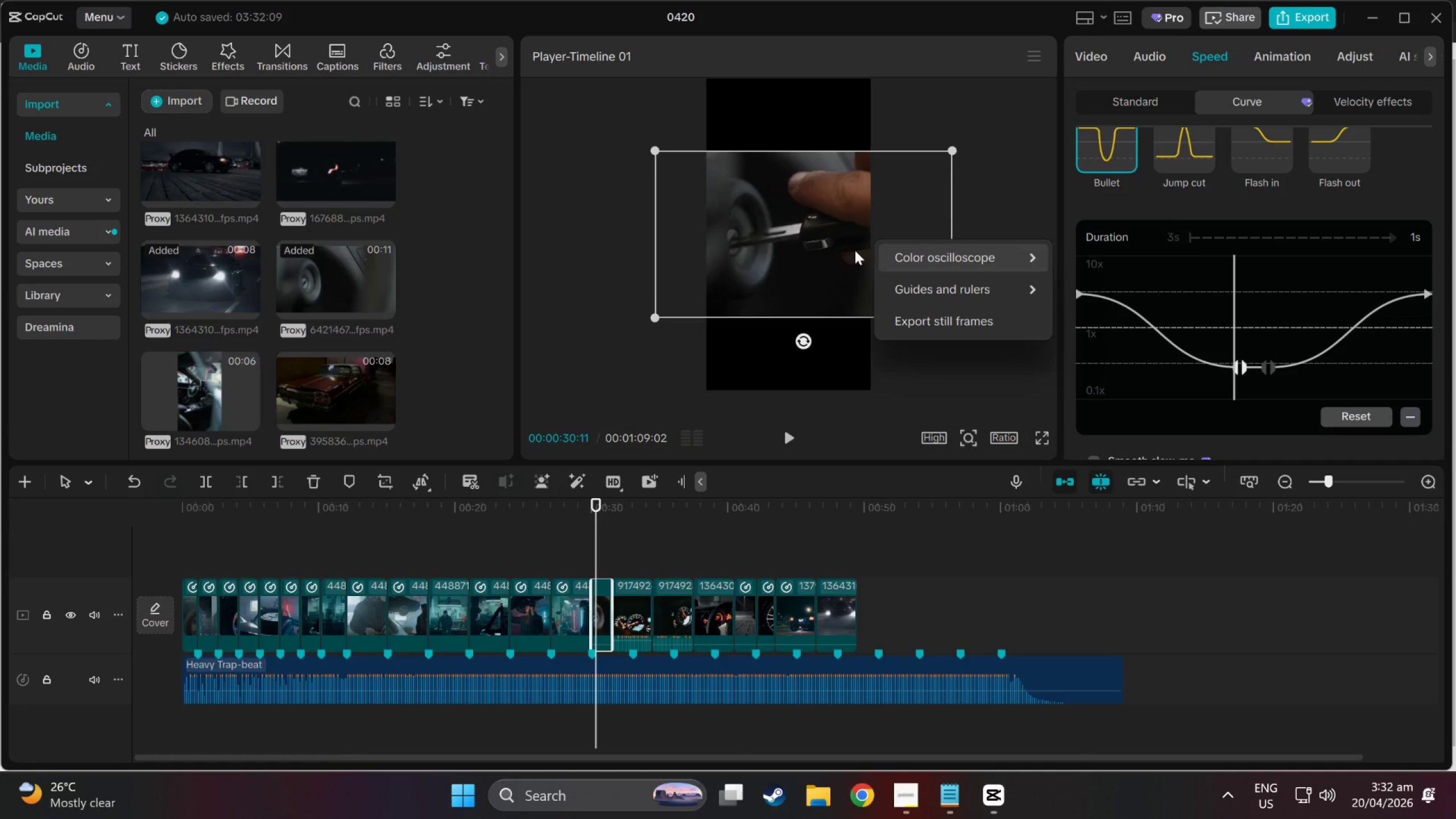 
left_click([1002, 184])
 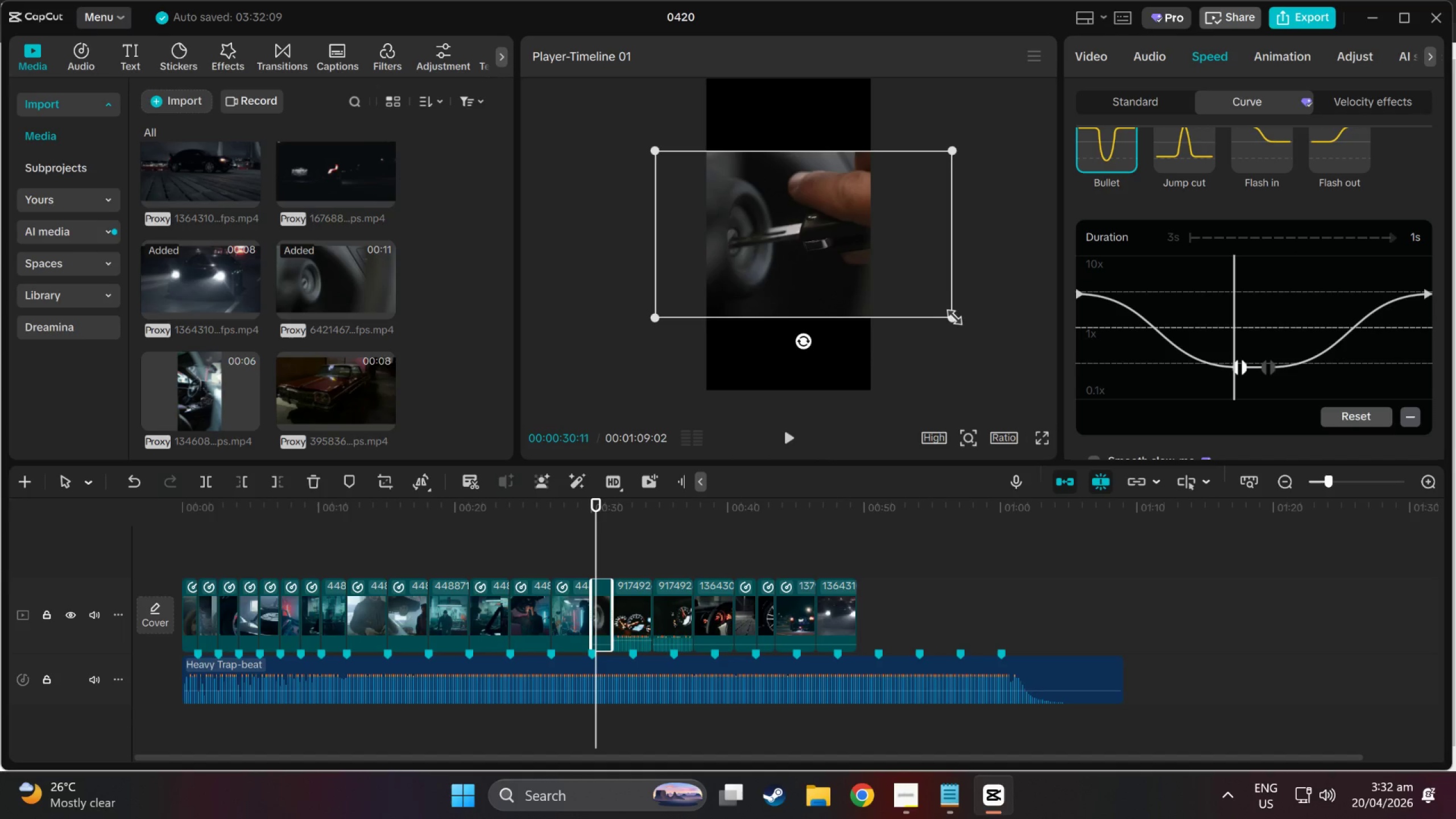 
left_click_drag(start_coordinate=[952, 316], to_coordinate=[866, 291])
 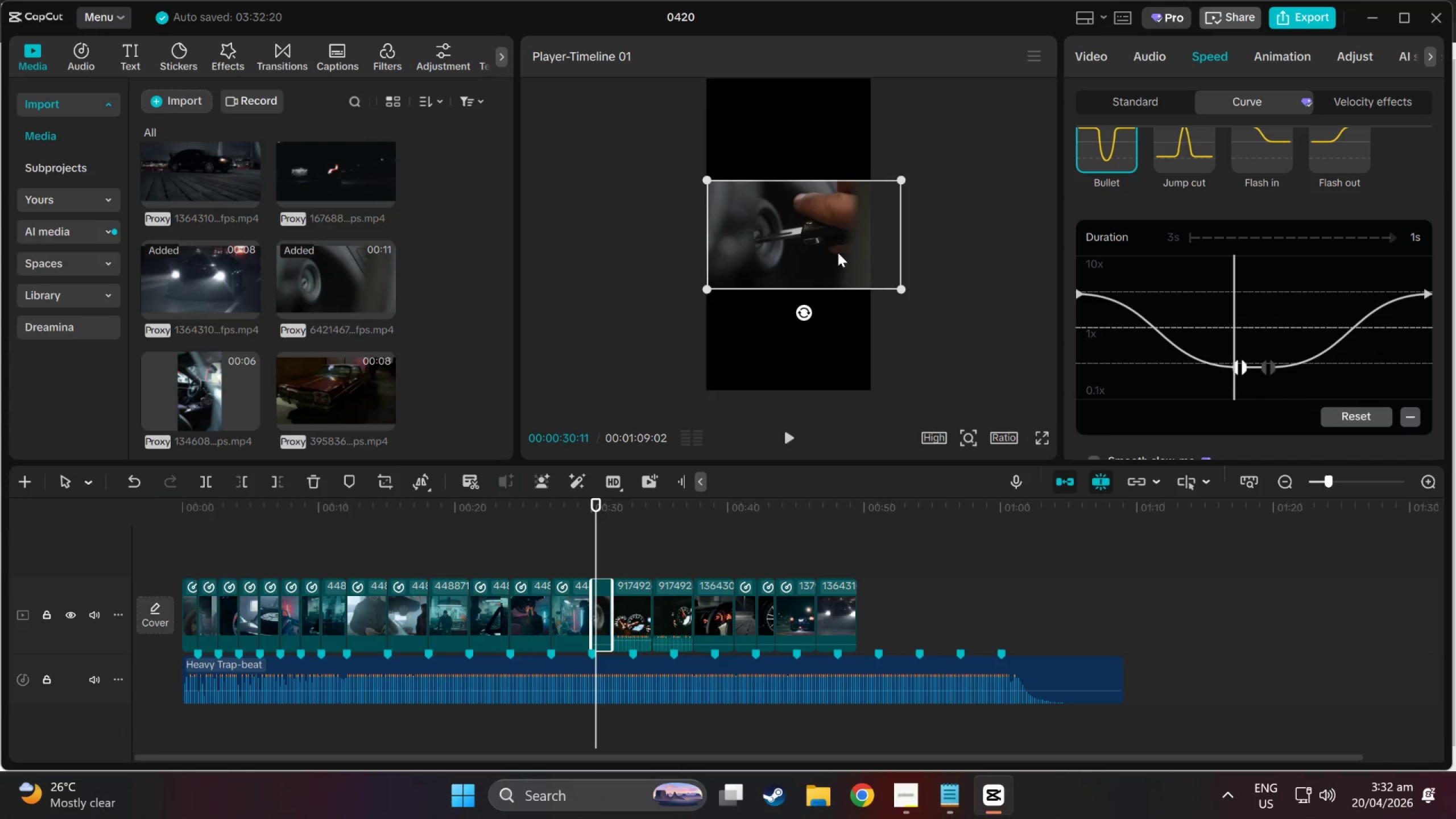 
left_click_drag(start_coordinate=[838, 245], to_coordinate=[808, 245])
 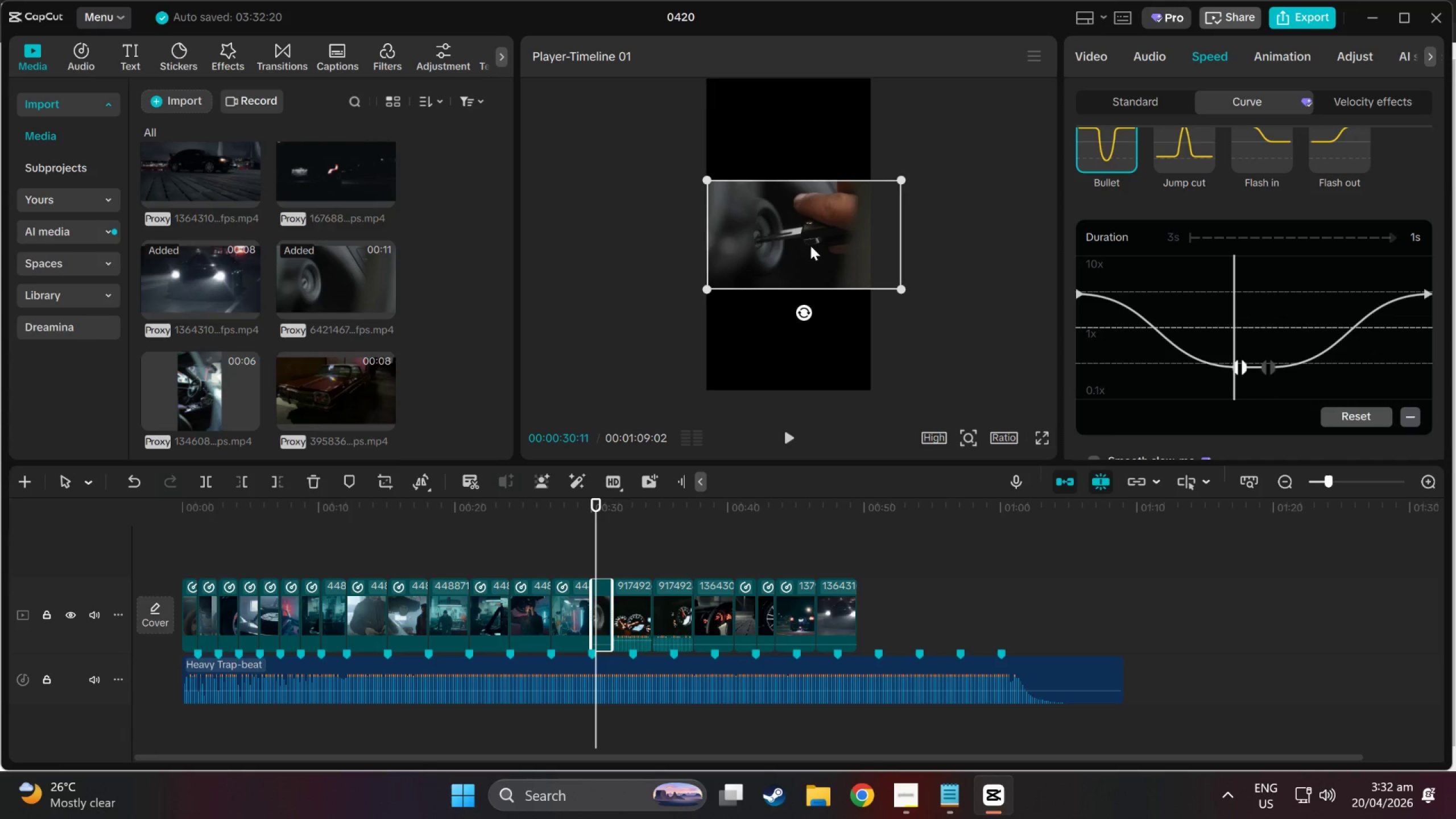 
left_click_drag(start_coordinate=[810, 246], to_coordinate=[784, 246])
 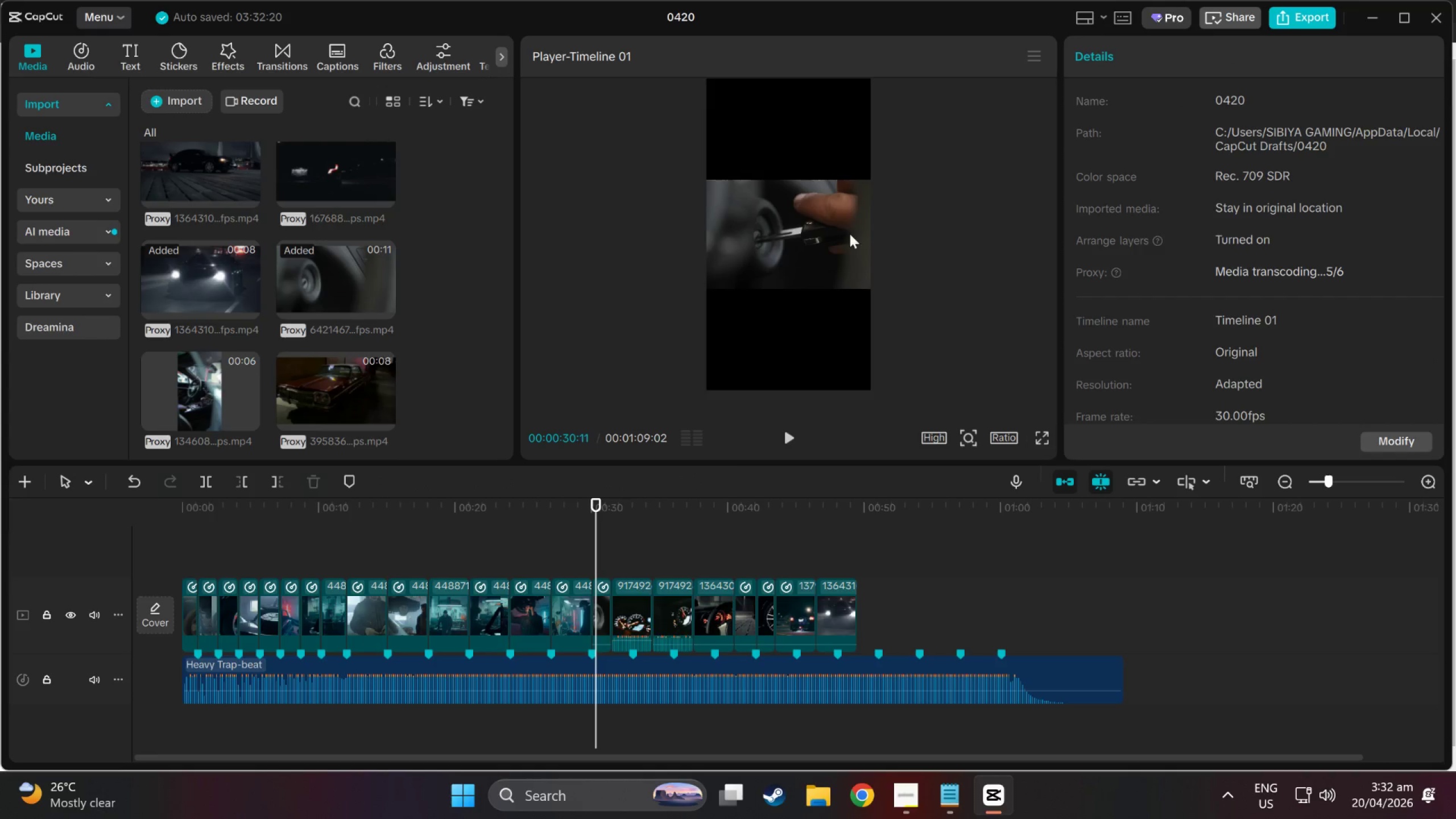 
left_click([855, 232])
 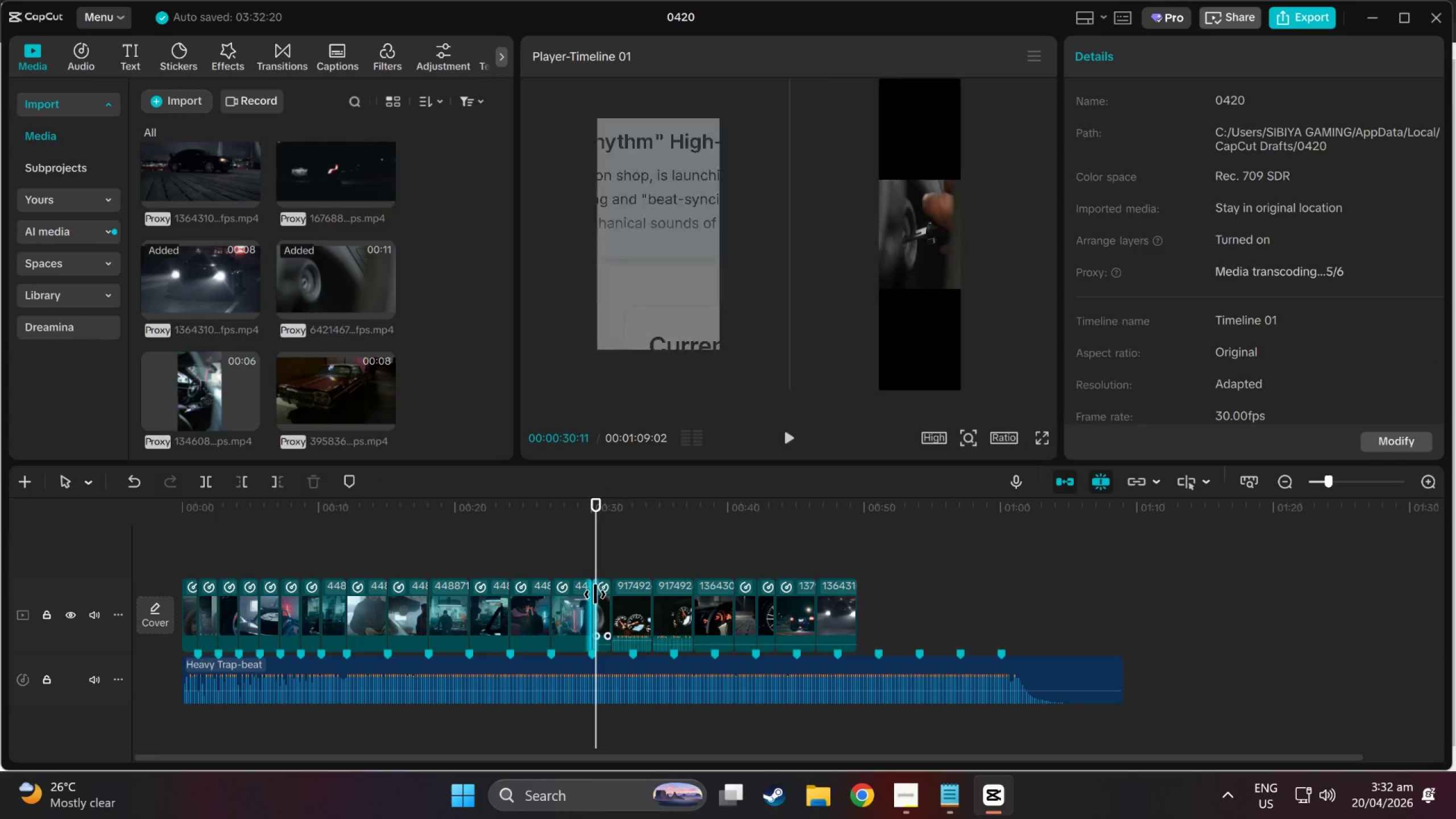 
left_click([824, 229])
 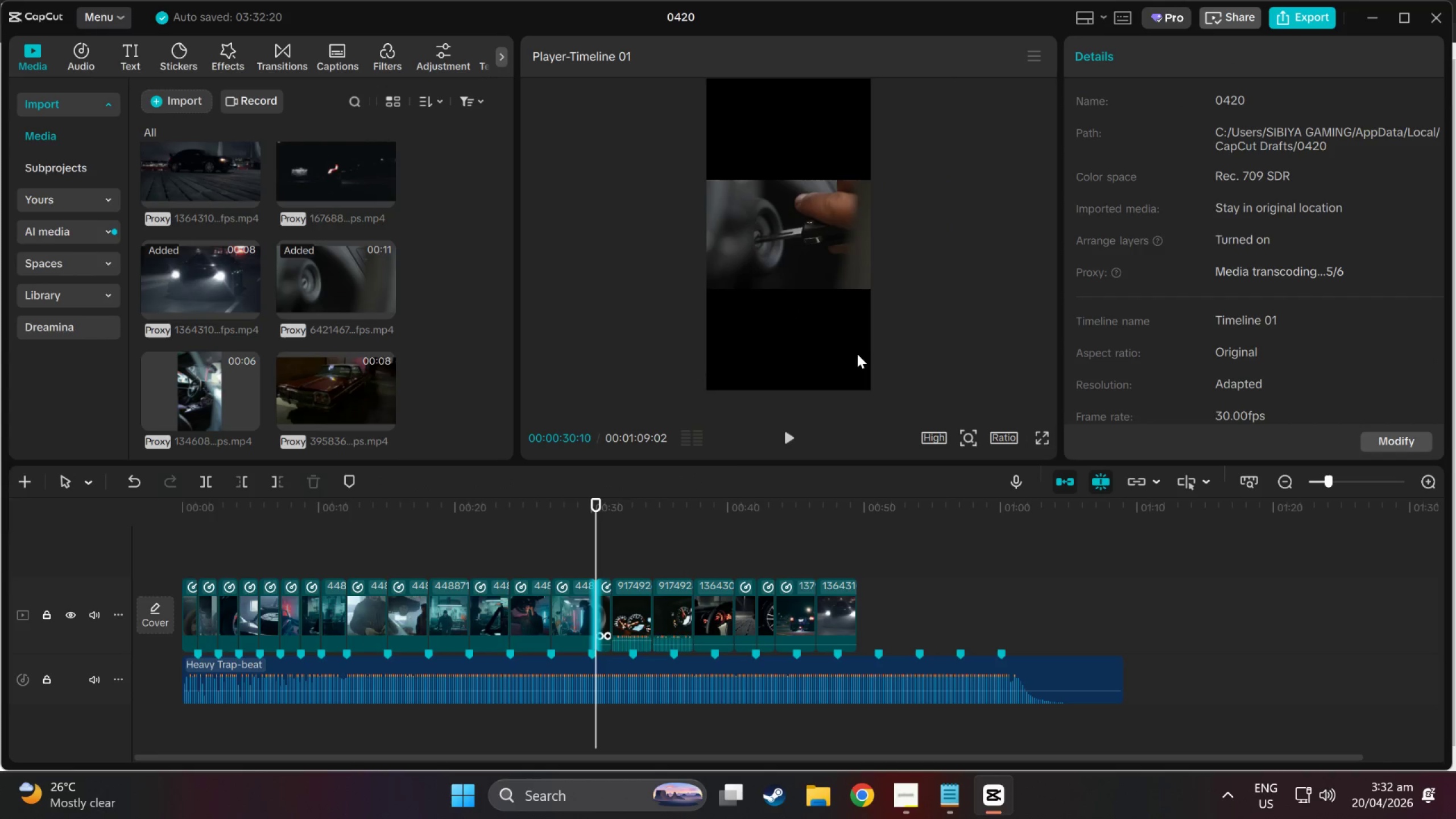 
left_click_drag(start_coordinate=[764, 346], to_coordinate=[809, 280])
 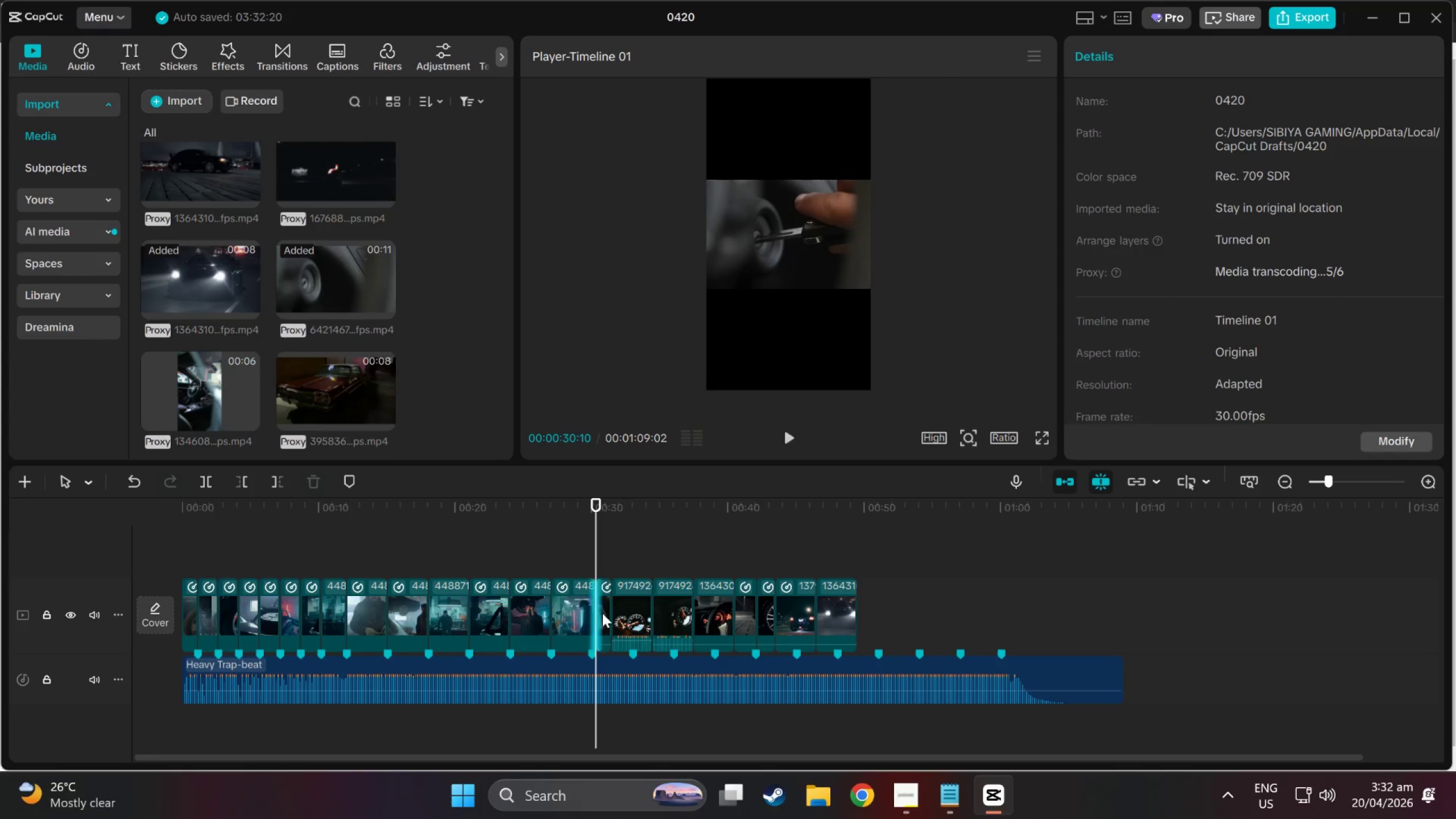 
left_click([602, 613])
 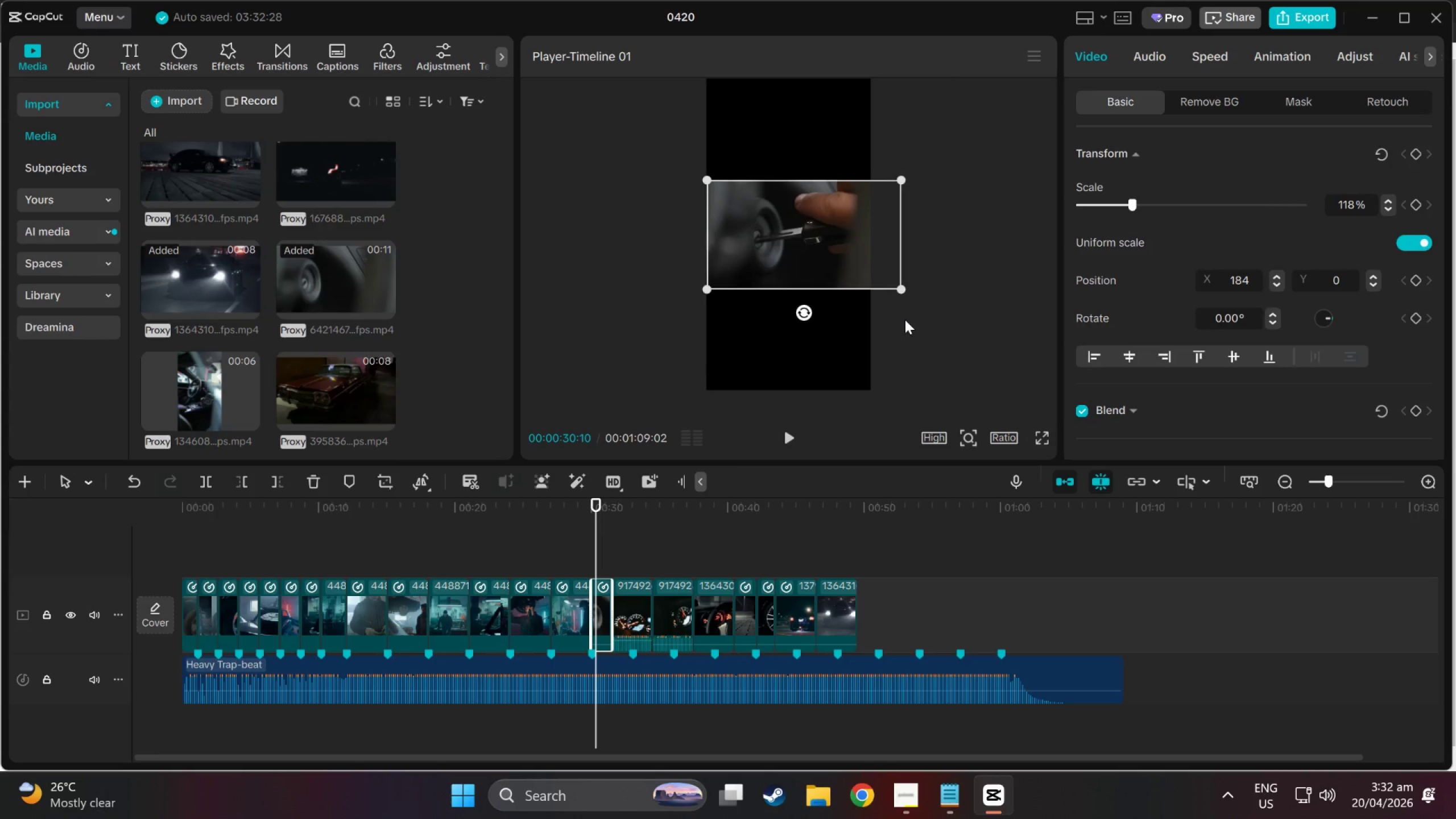 
left_click_drag(start_coordinate=[820, 253], to_coordinate=[803, 255])
 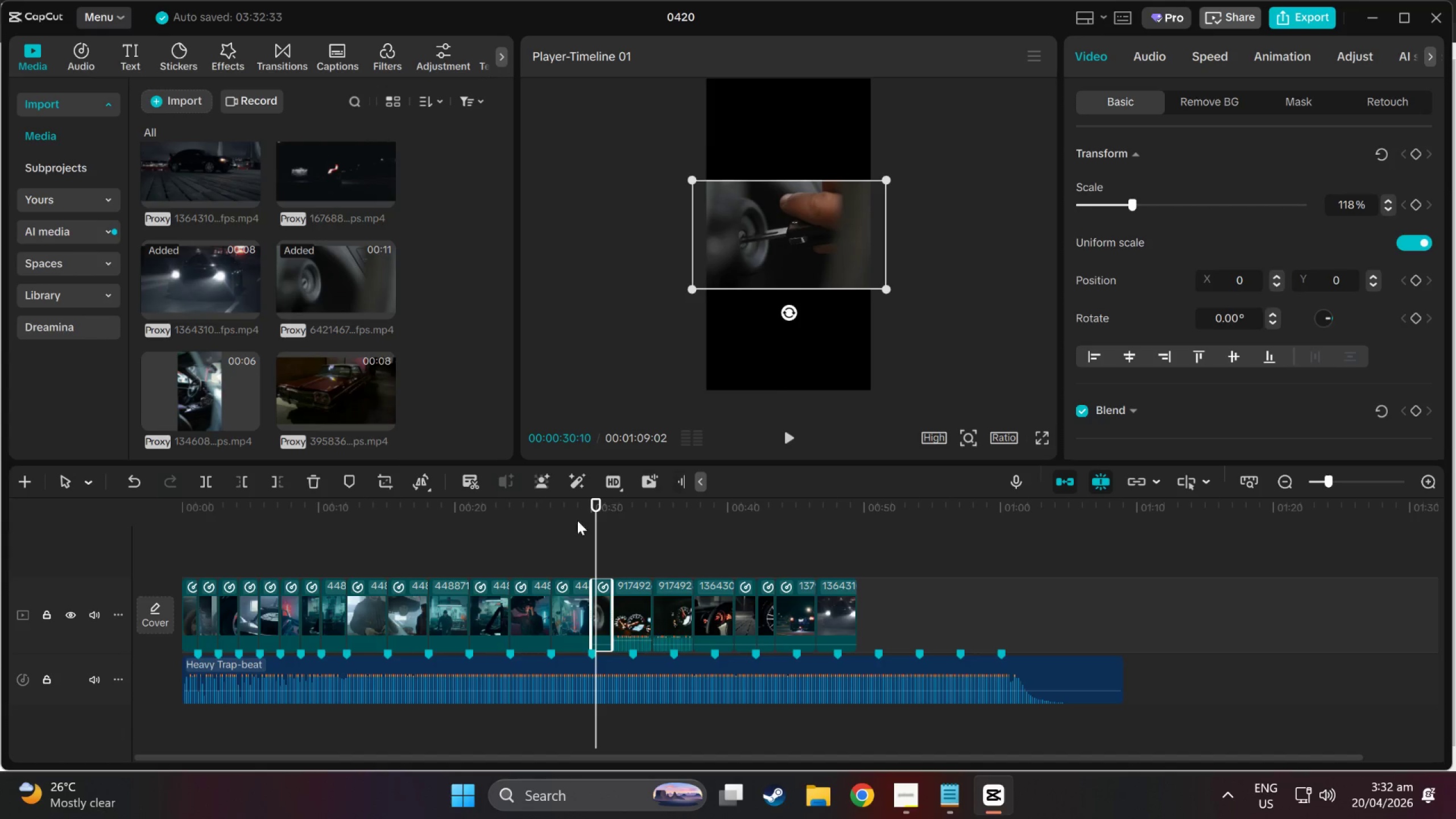 
right_click([600, 592])
 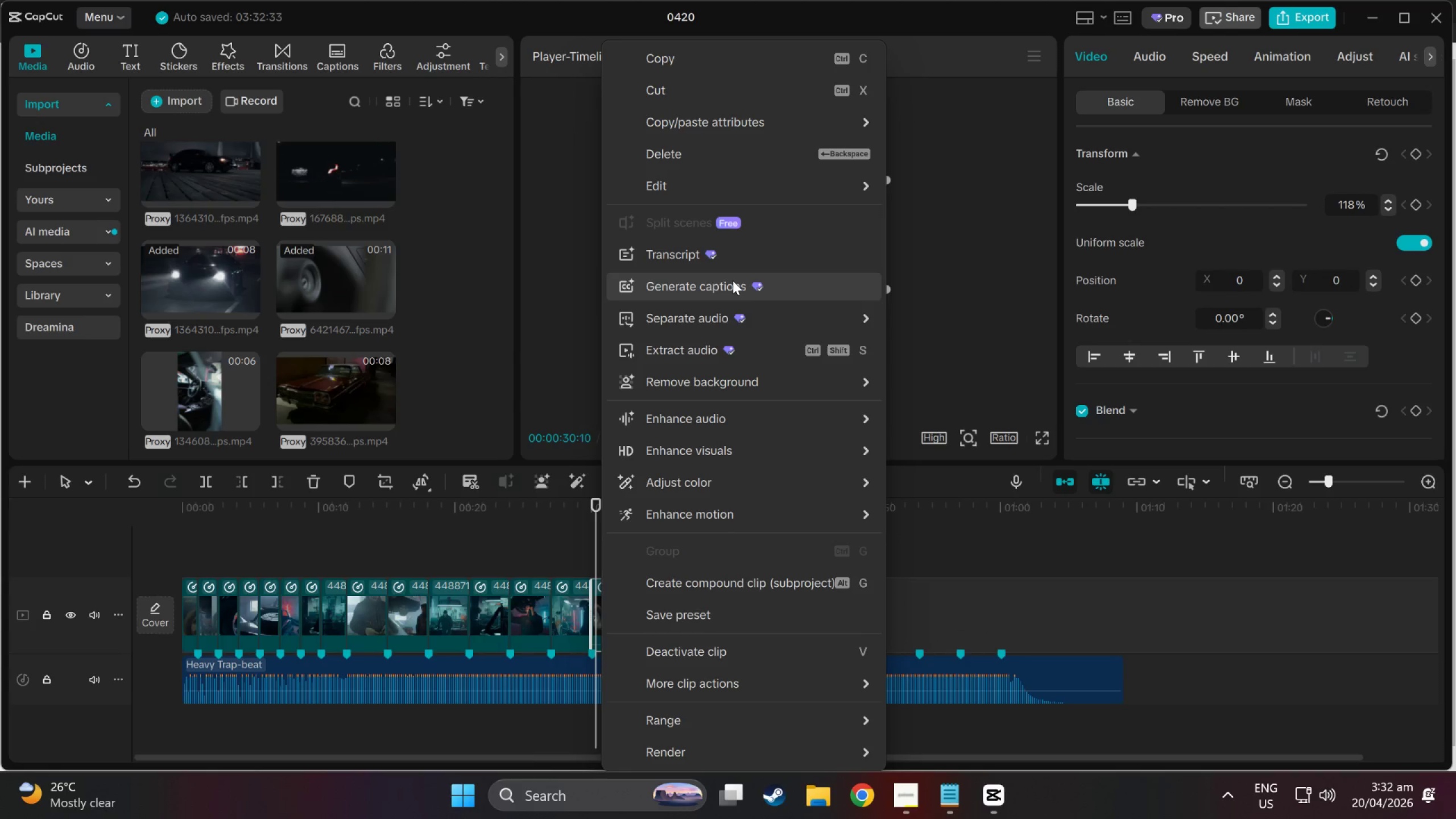 
wait(26.38)
 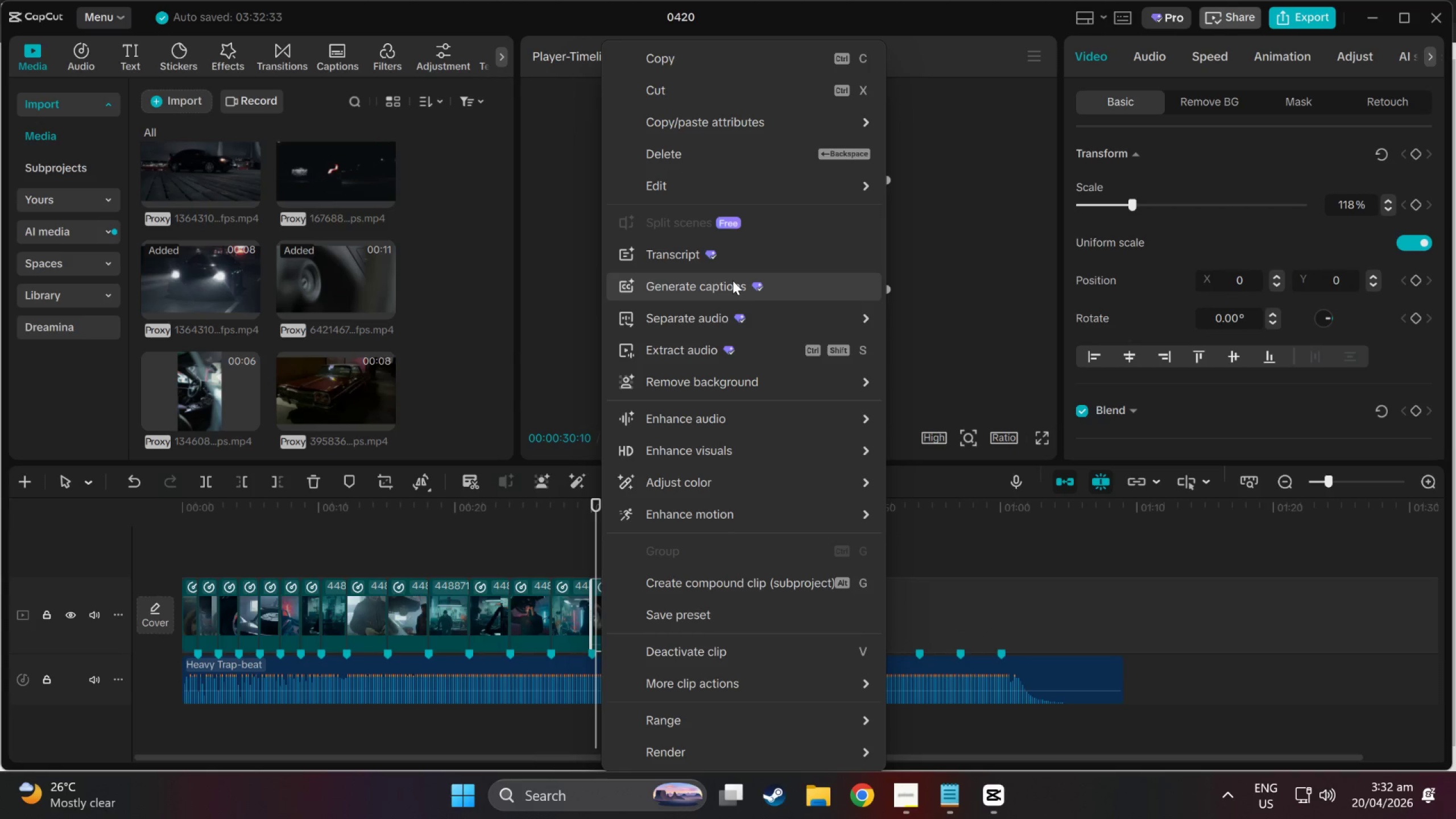 
scroll: coordinate [762, 569], scroll_direction: down, amount: 1.0
 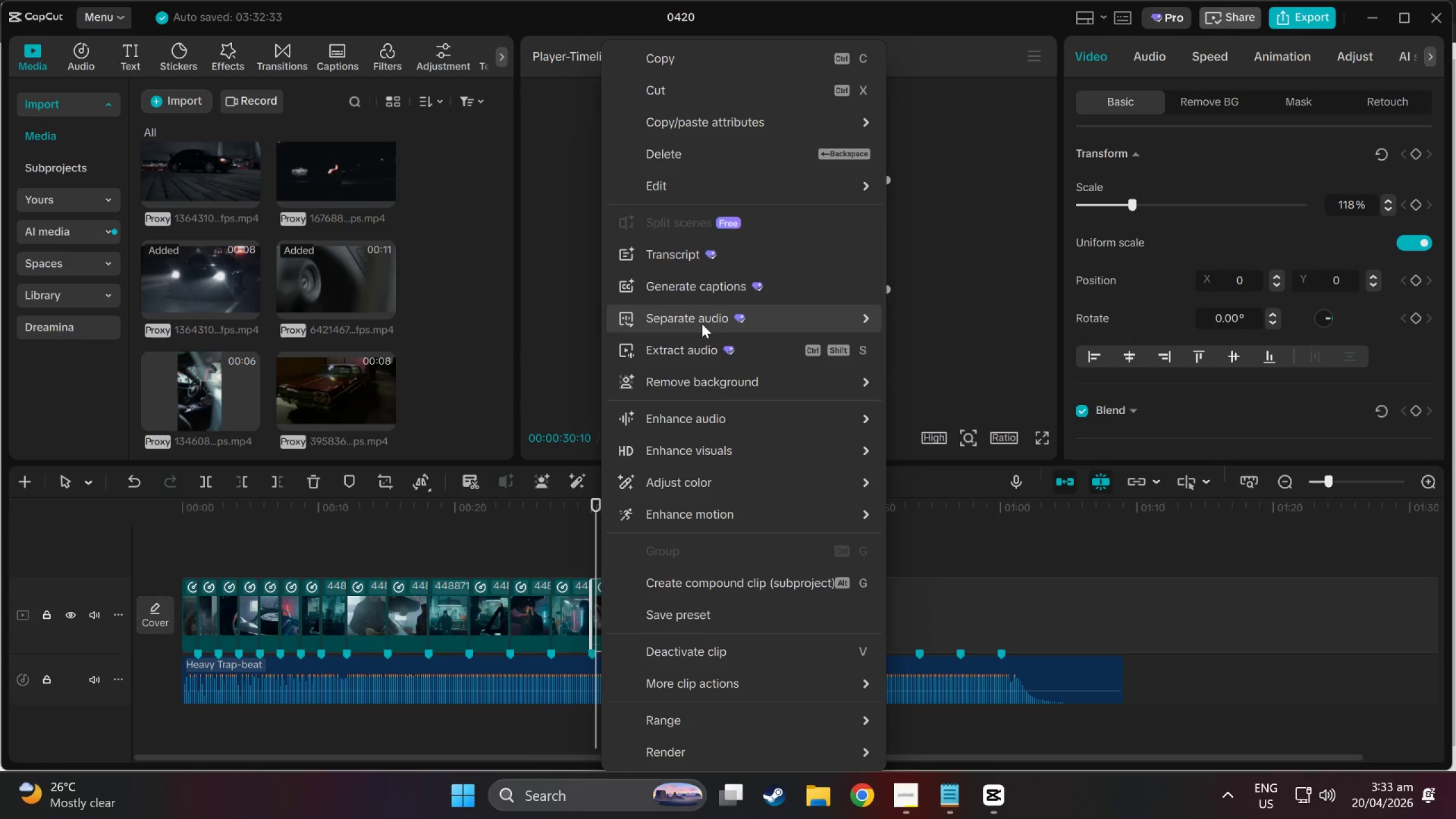 
wait(20.56)
 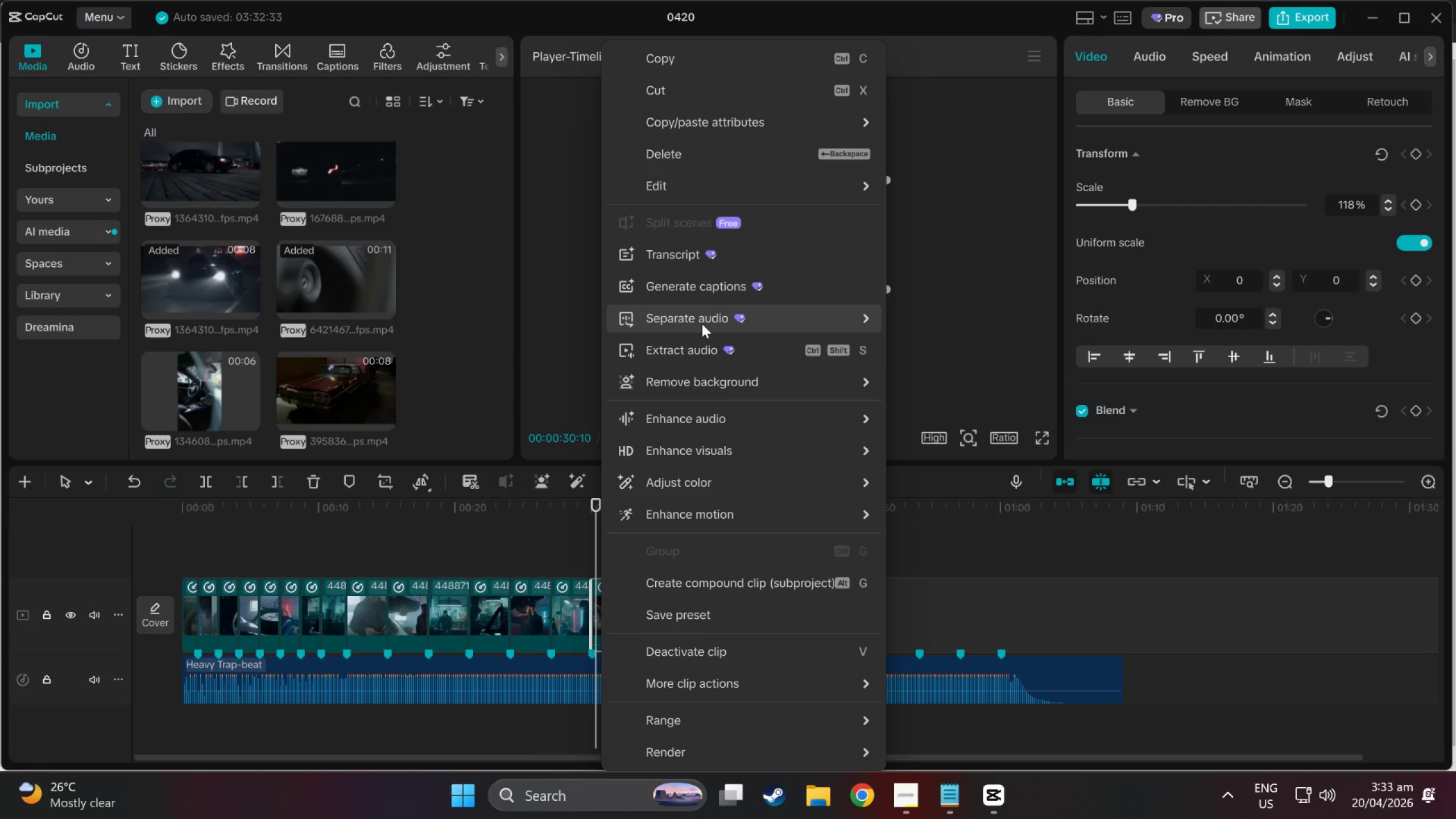 
left_click([453, 133])
 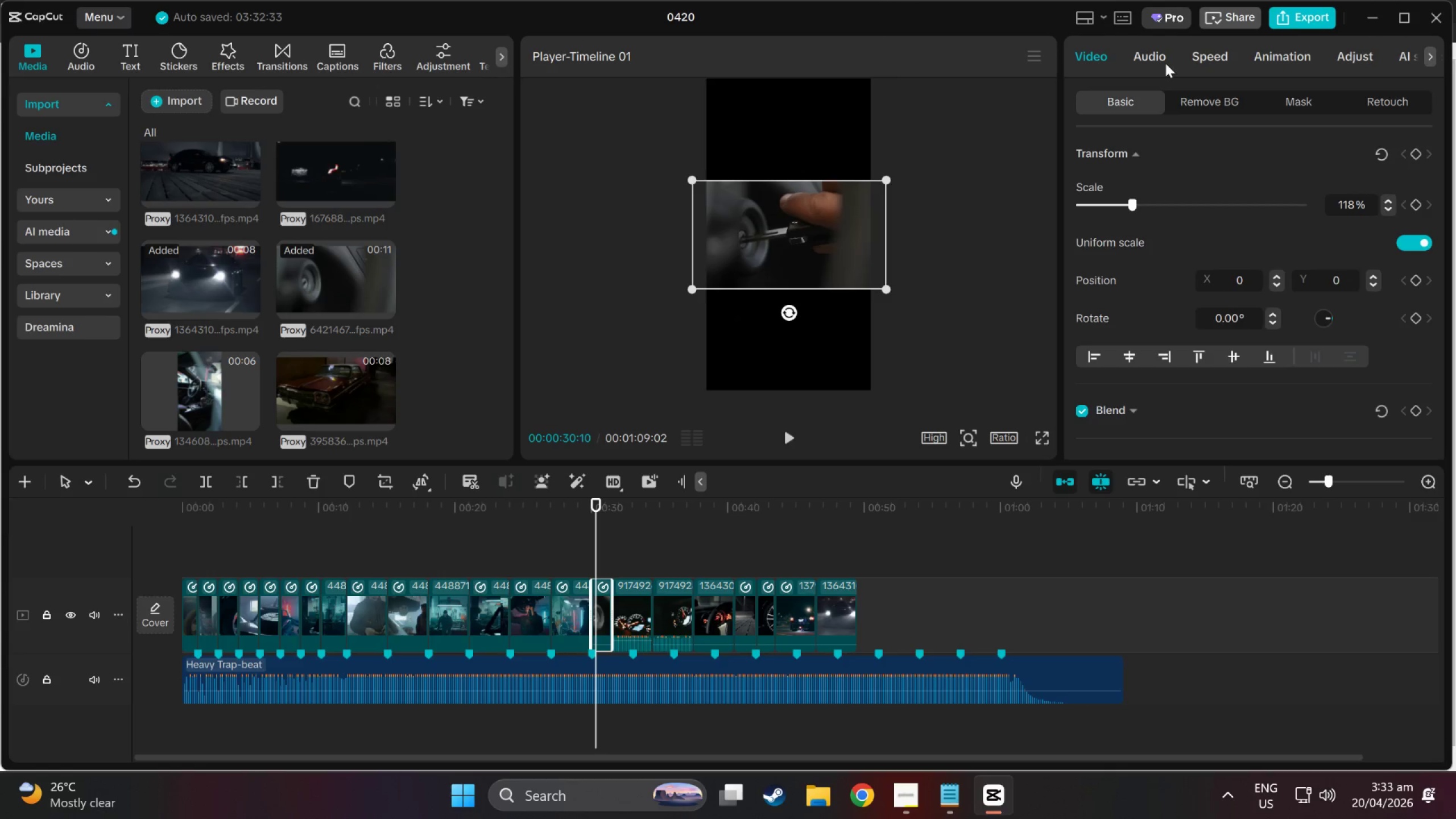 
scroll: coordinate [1116, 342], scroll_direction: down, amount: 31.0
 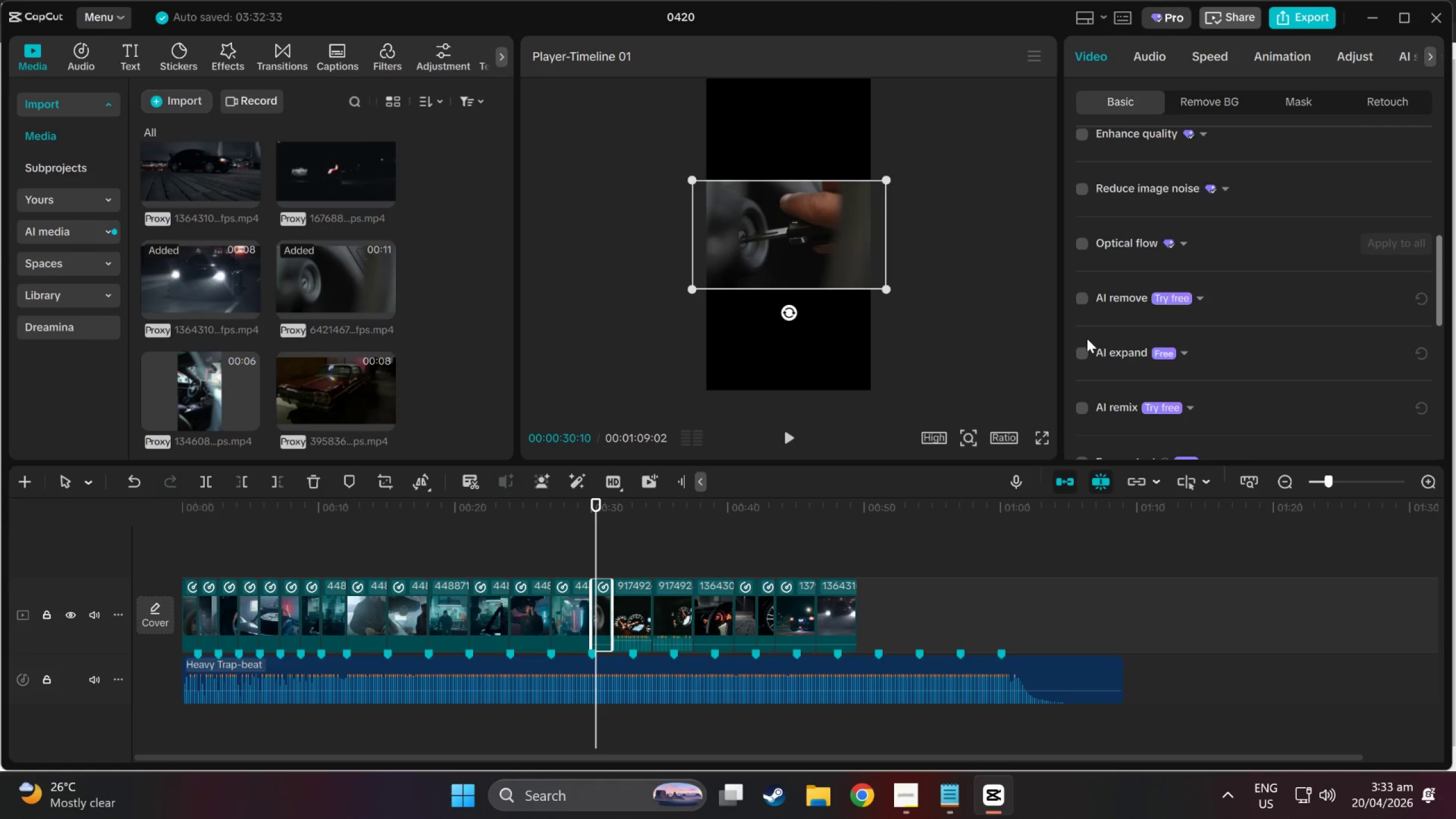 
left_click([1085, 348])
 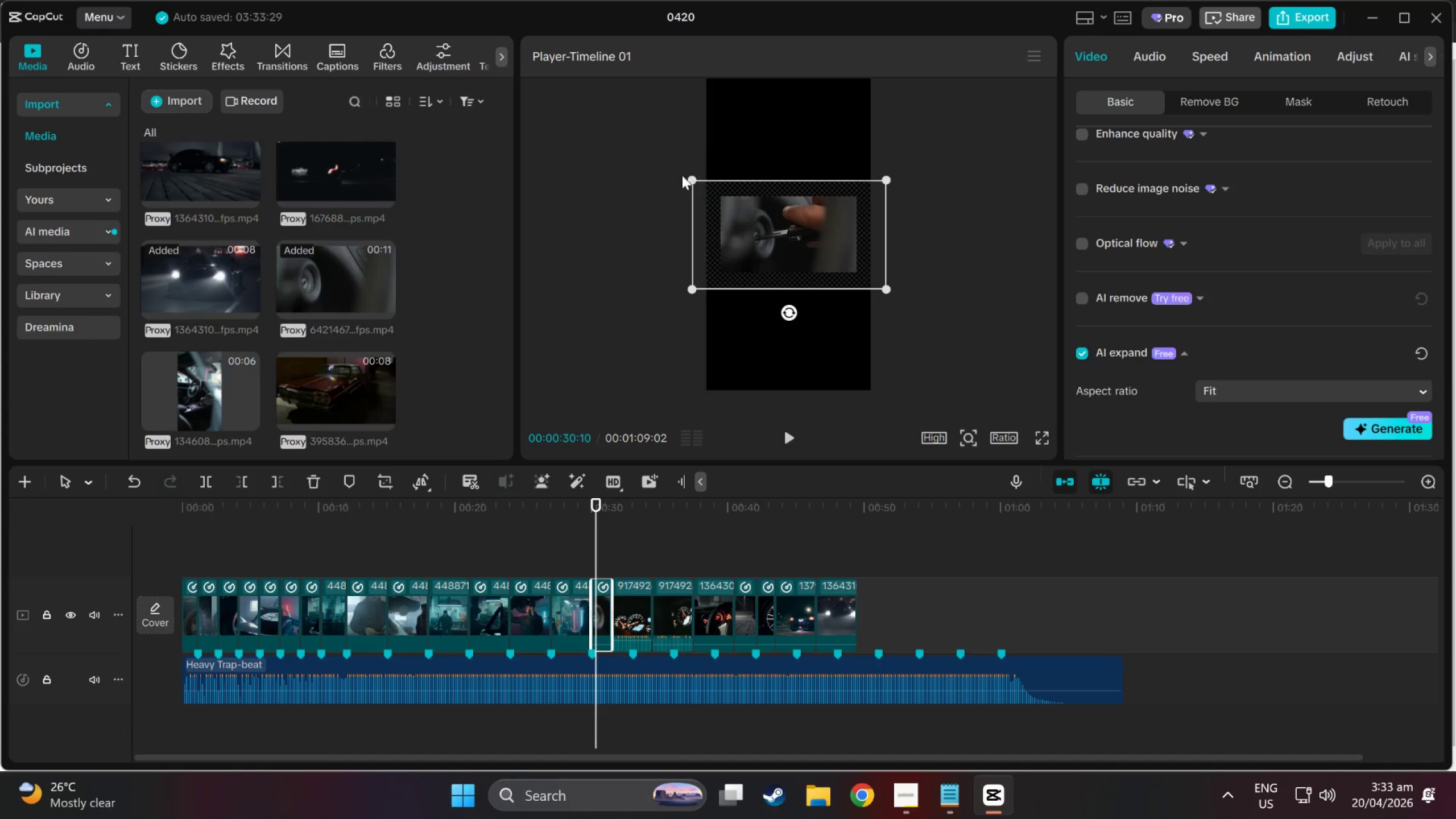 
left_click_drag(start_coordinate=[691, 179], to_coordinate=[715, 205])
 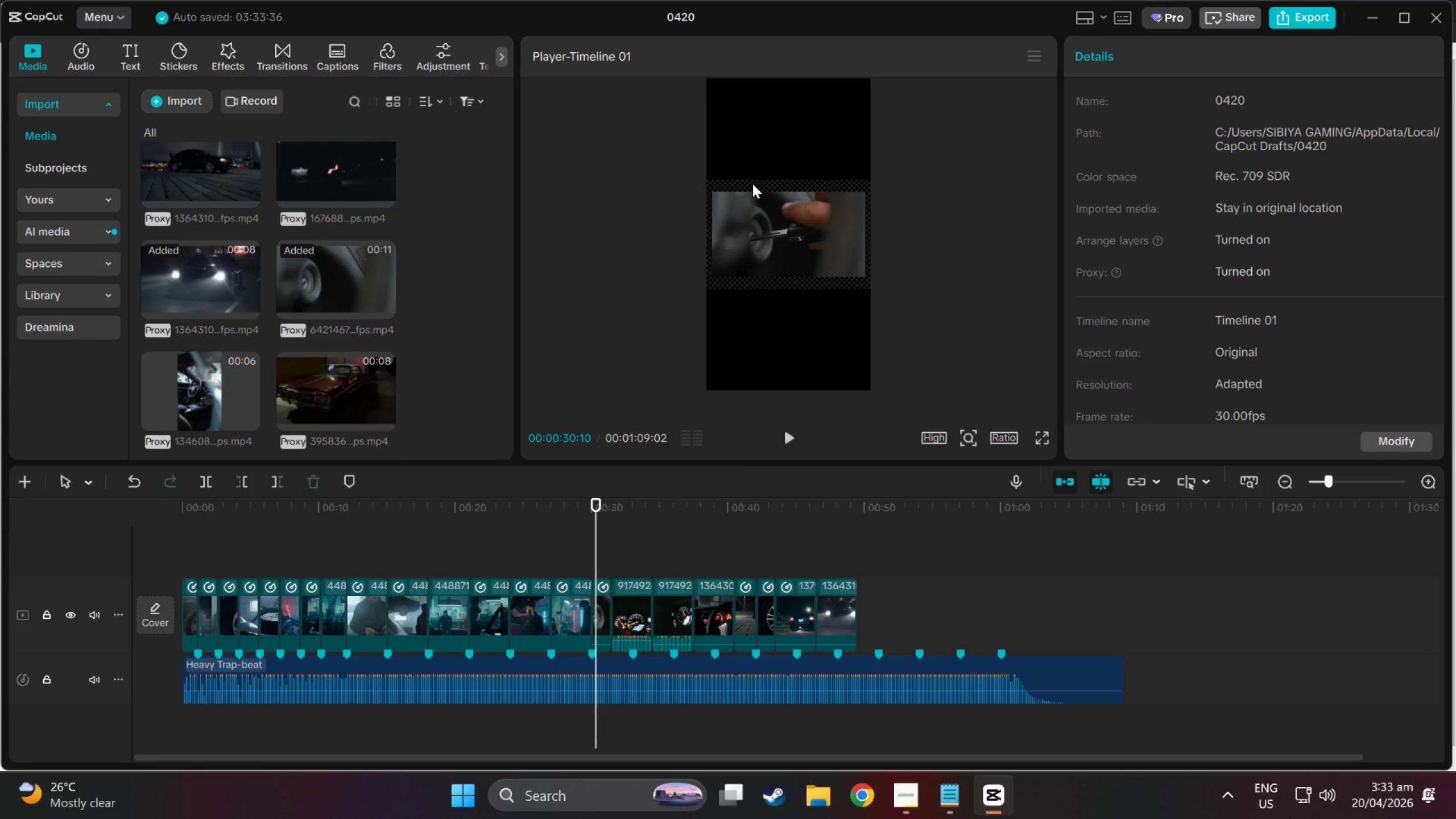 
double_click([757, 188])
 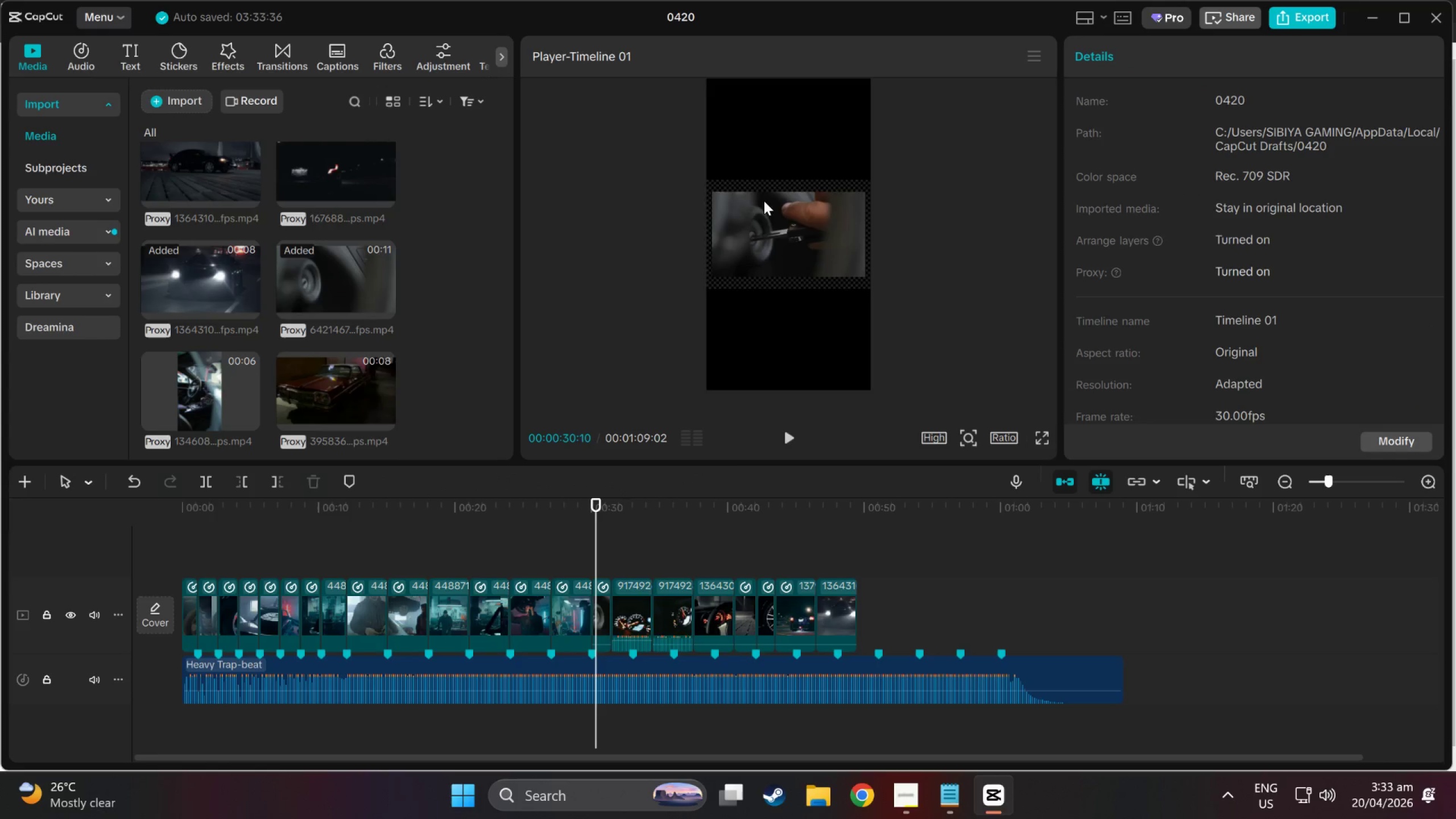 
triple_click([775, 231])
 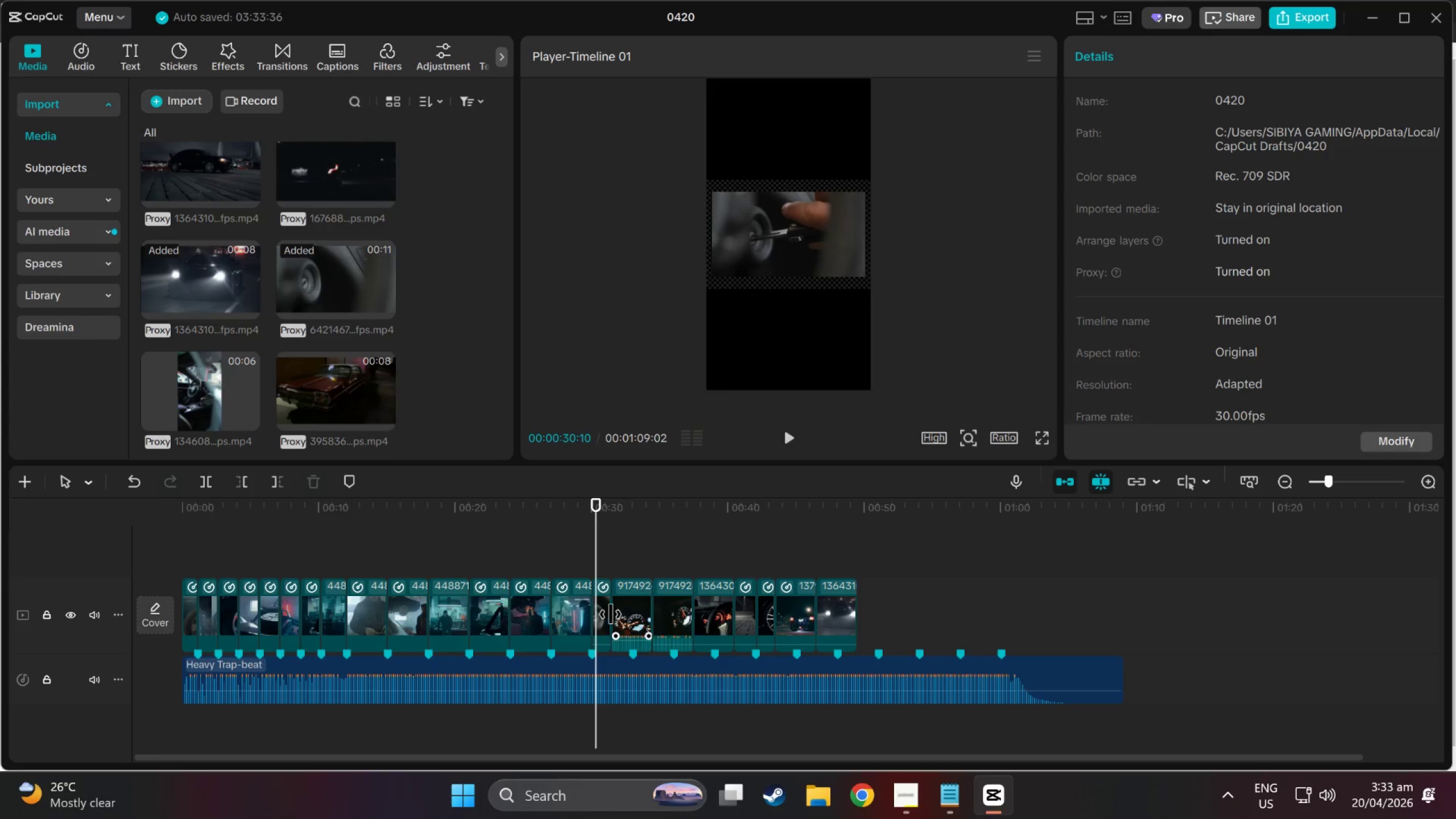 
left_click([599, 615])
 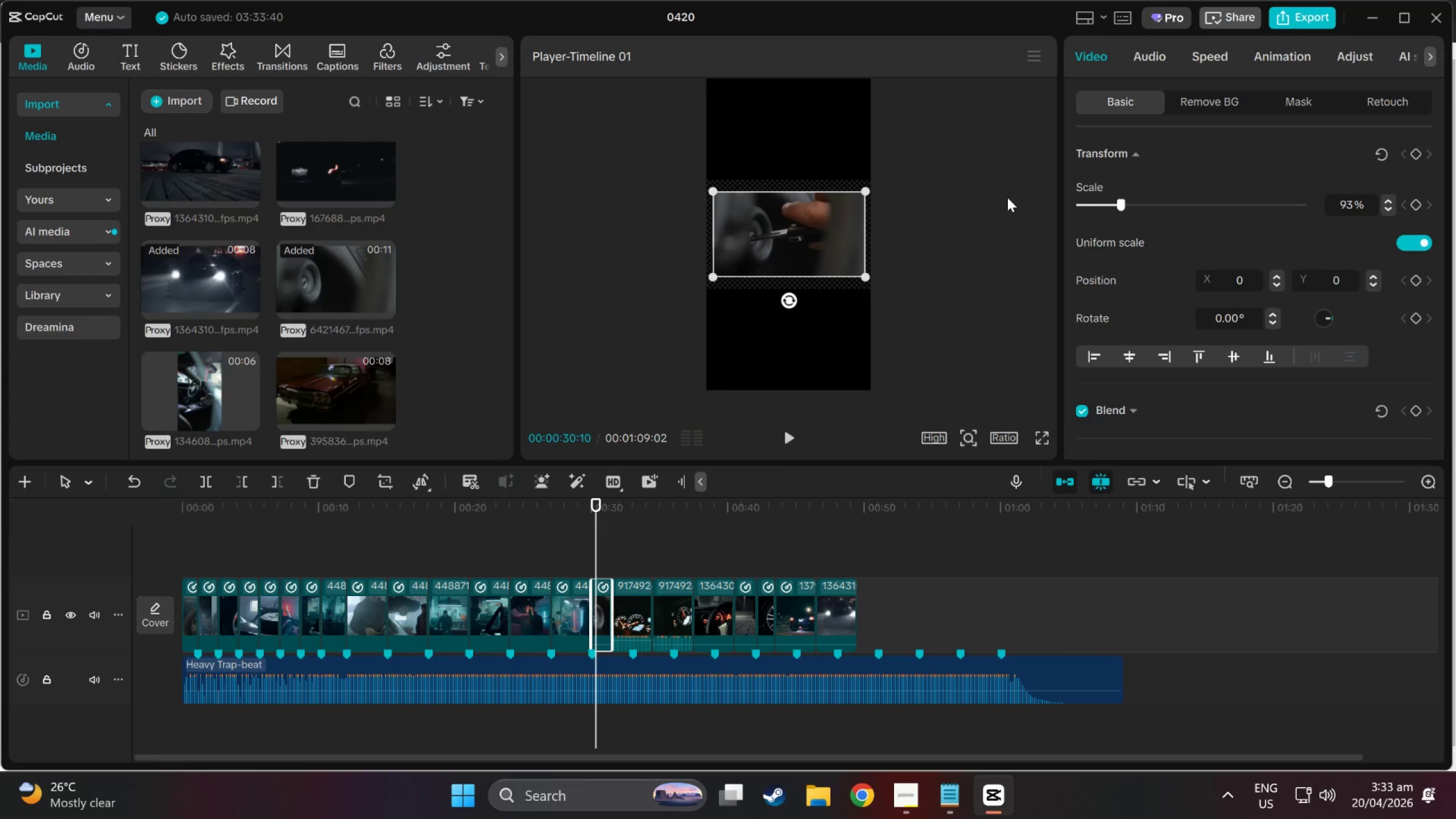 
scroll: coordinate [1188, 376], scroll_direction: down, amount: 43.0
 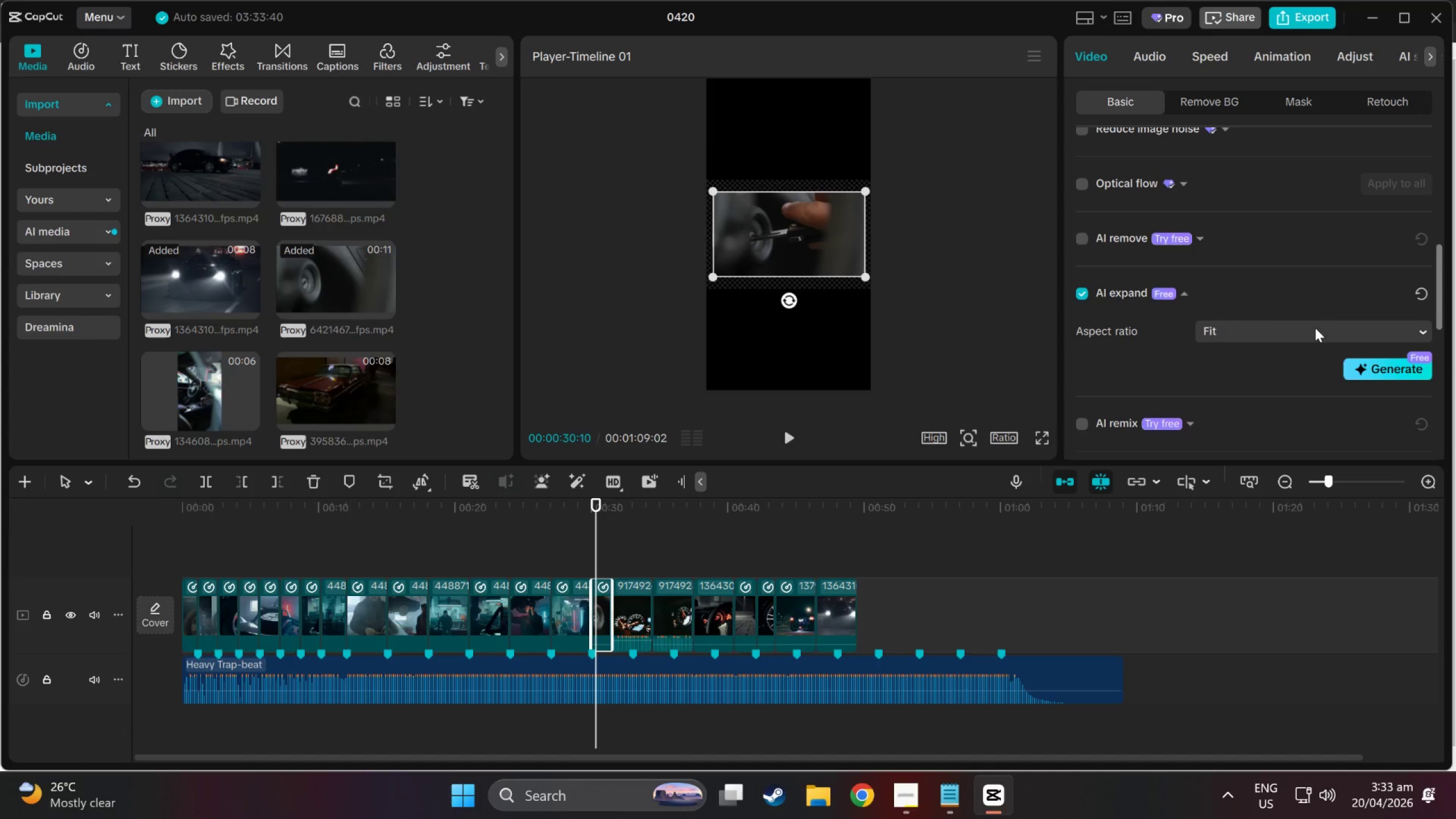 
left_click([1314, 322])
 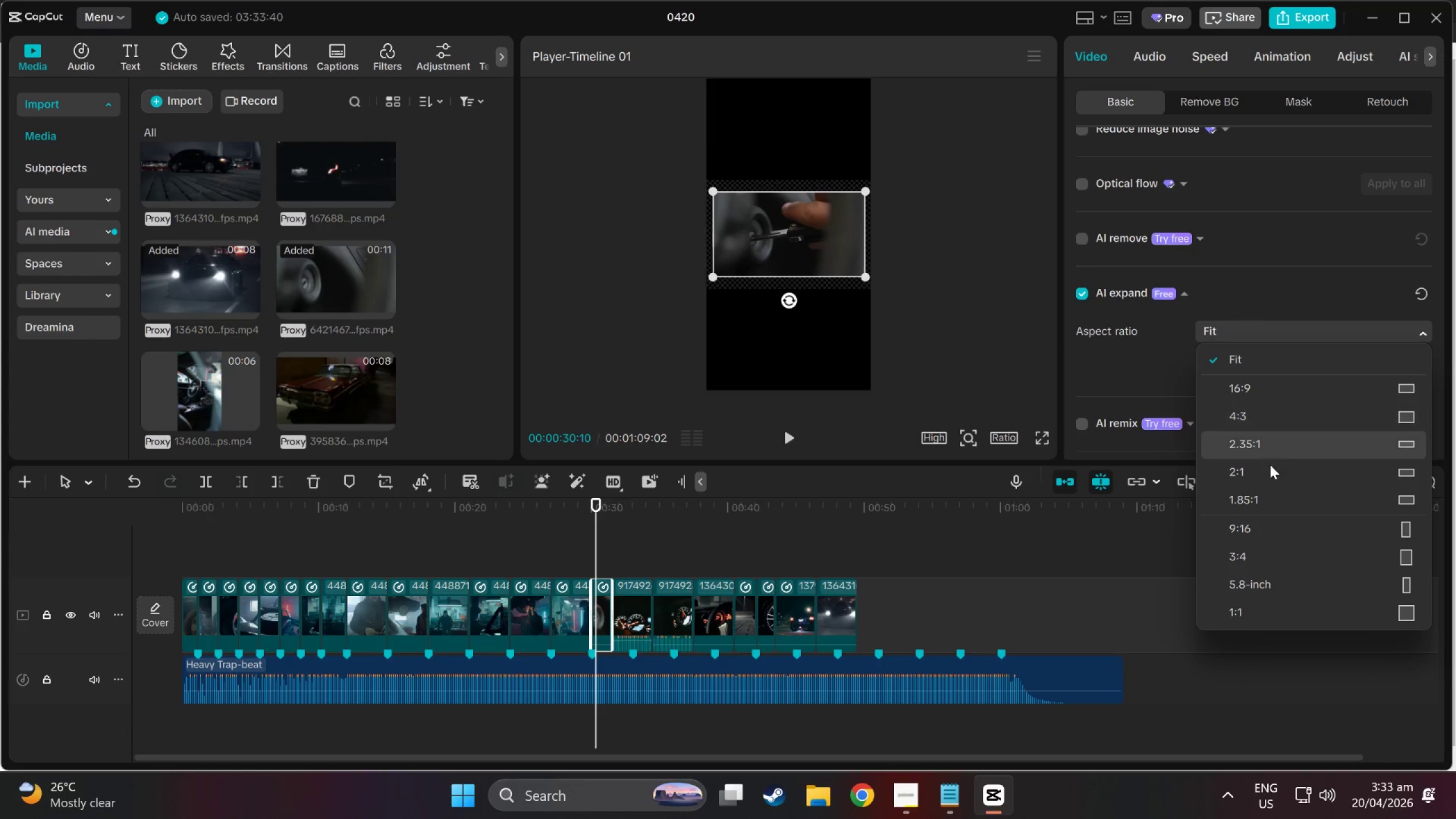 
left_click([1270, 524])
 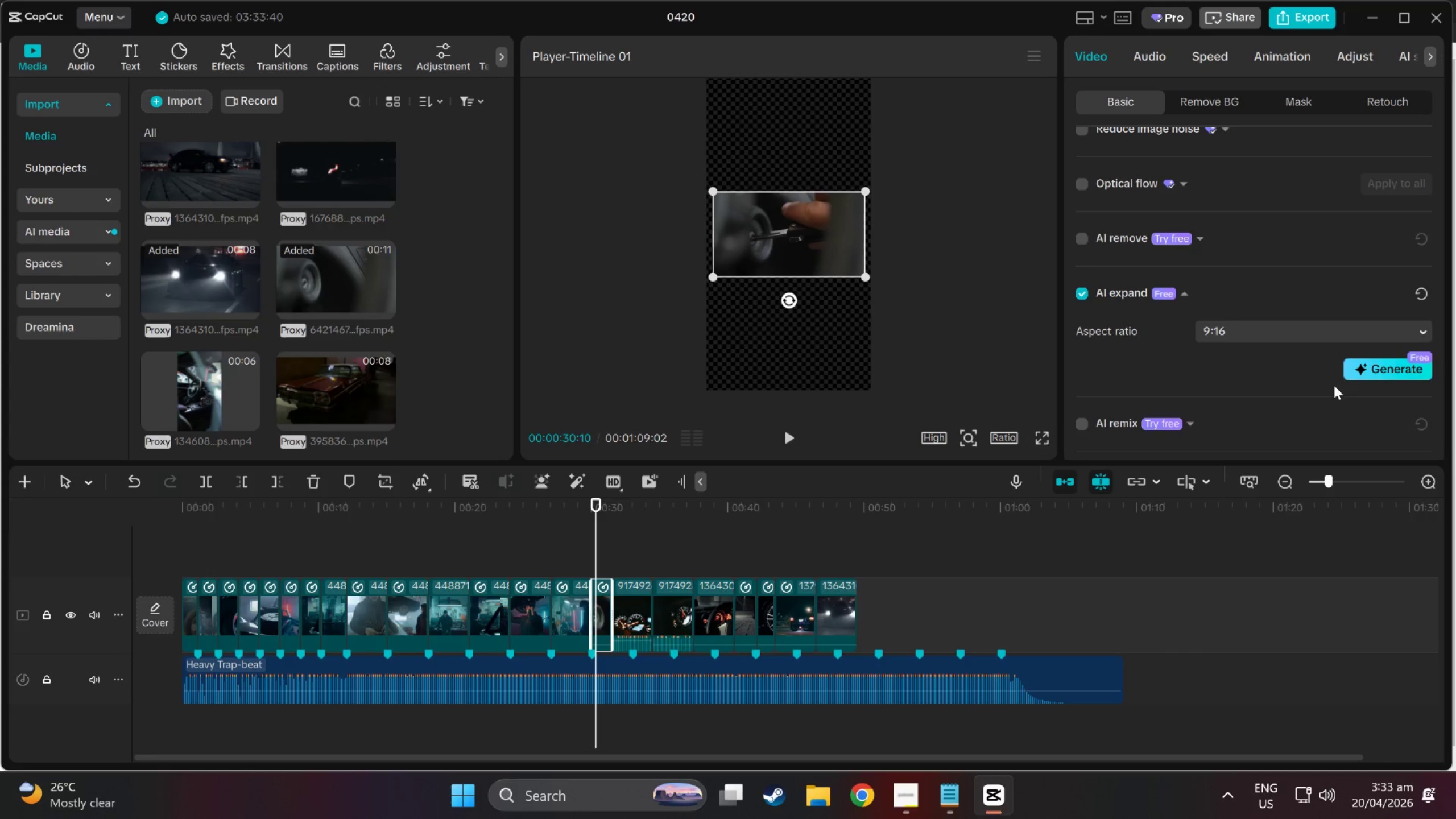 
left_click([1359, 373])
 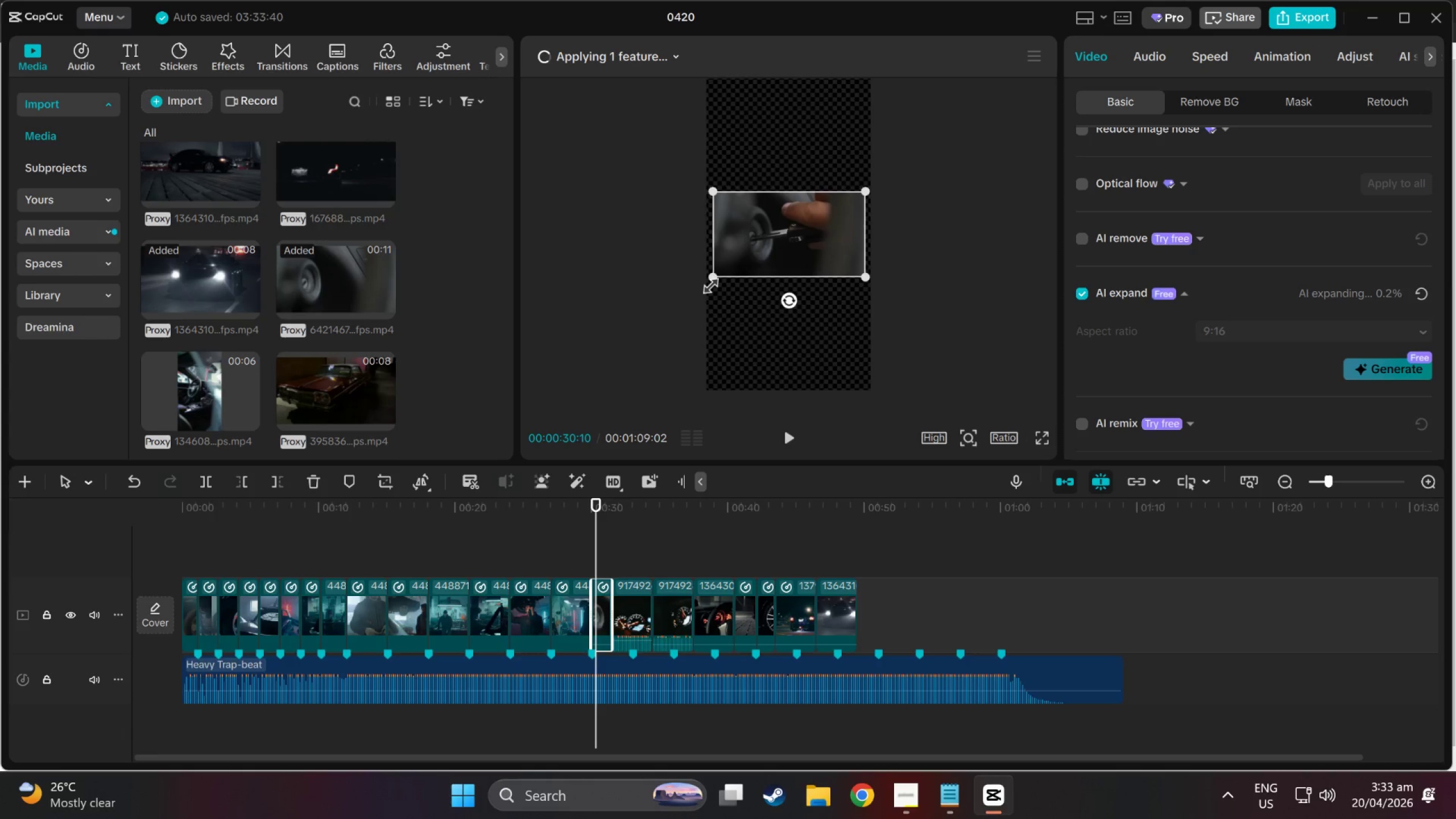 
wait(5.08)
 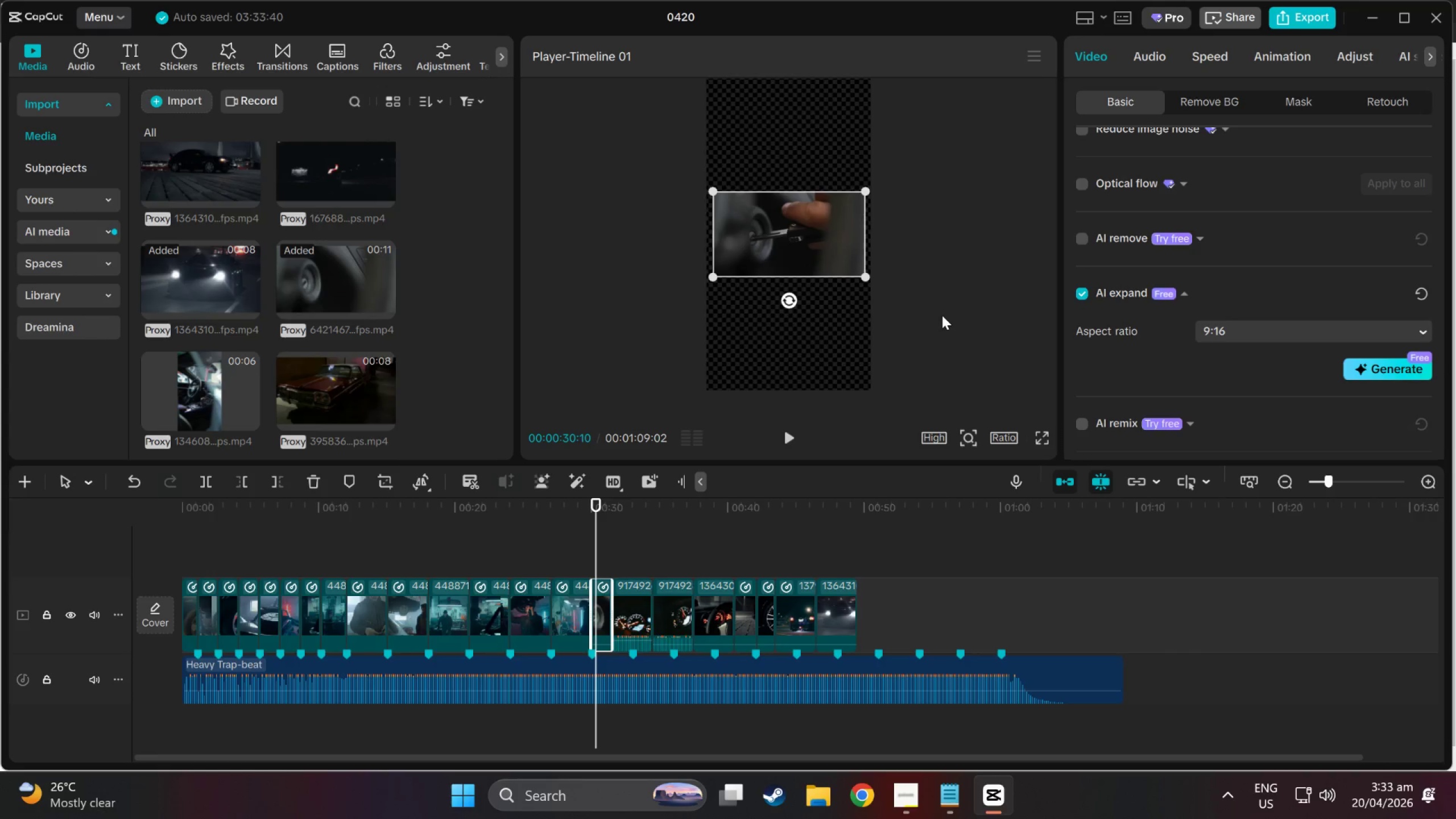 
left_click([704, 283])
 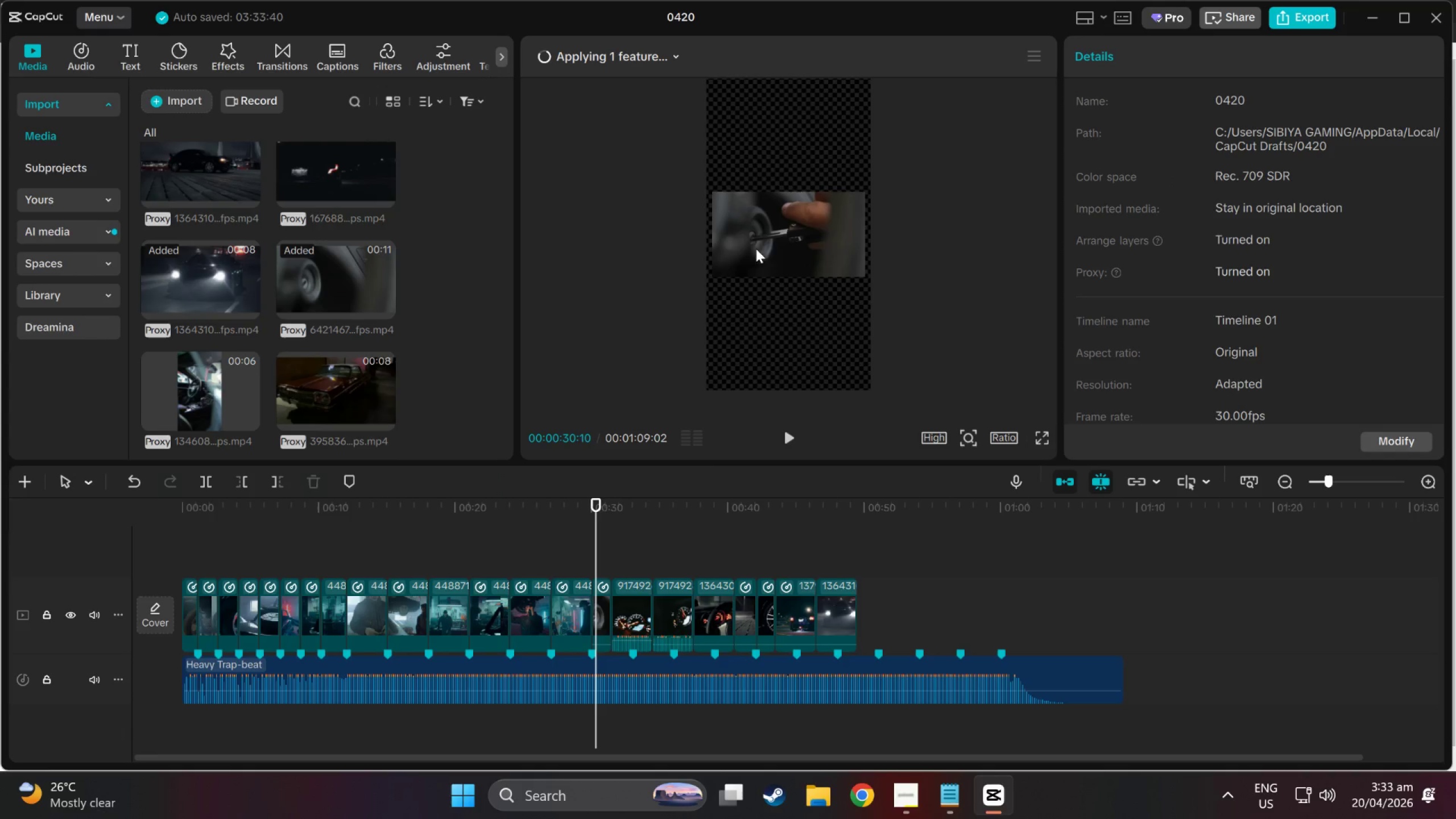 
left_click([767, 242])
 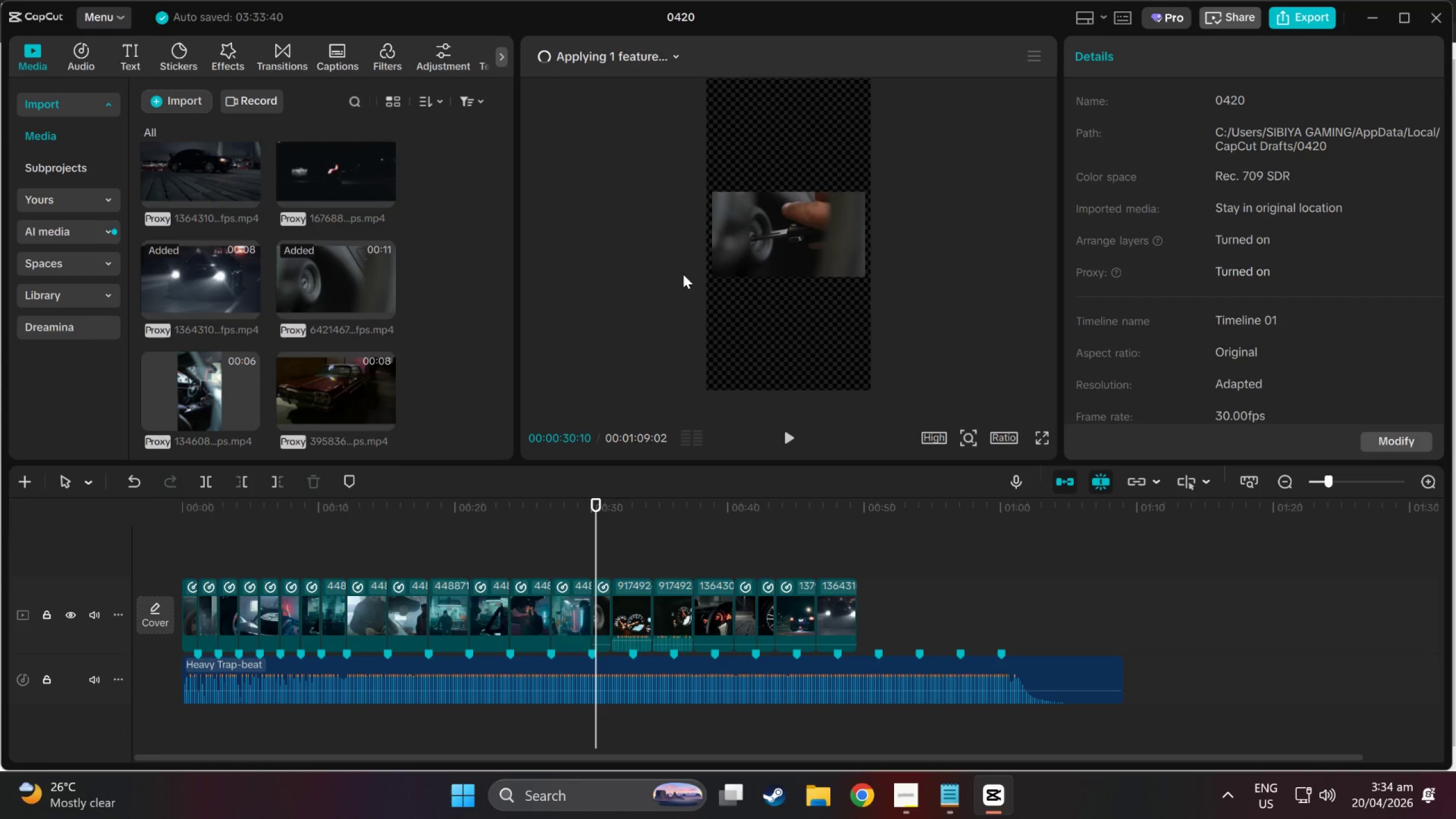 
wait(29.36)
 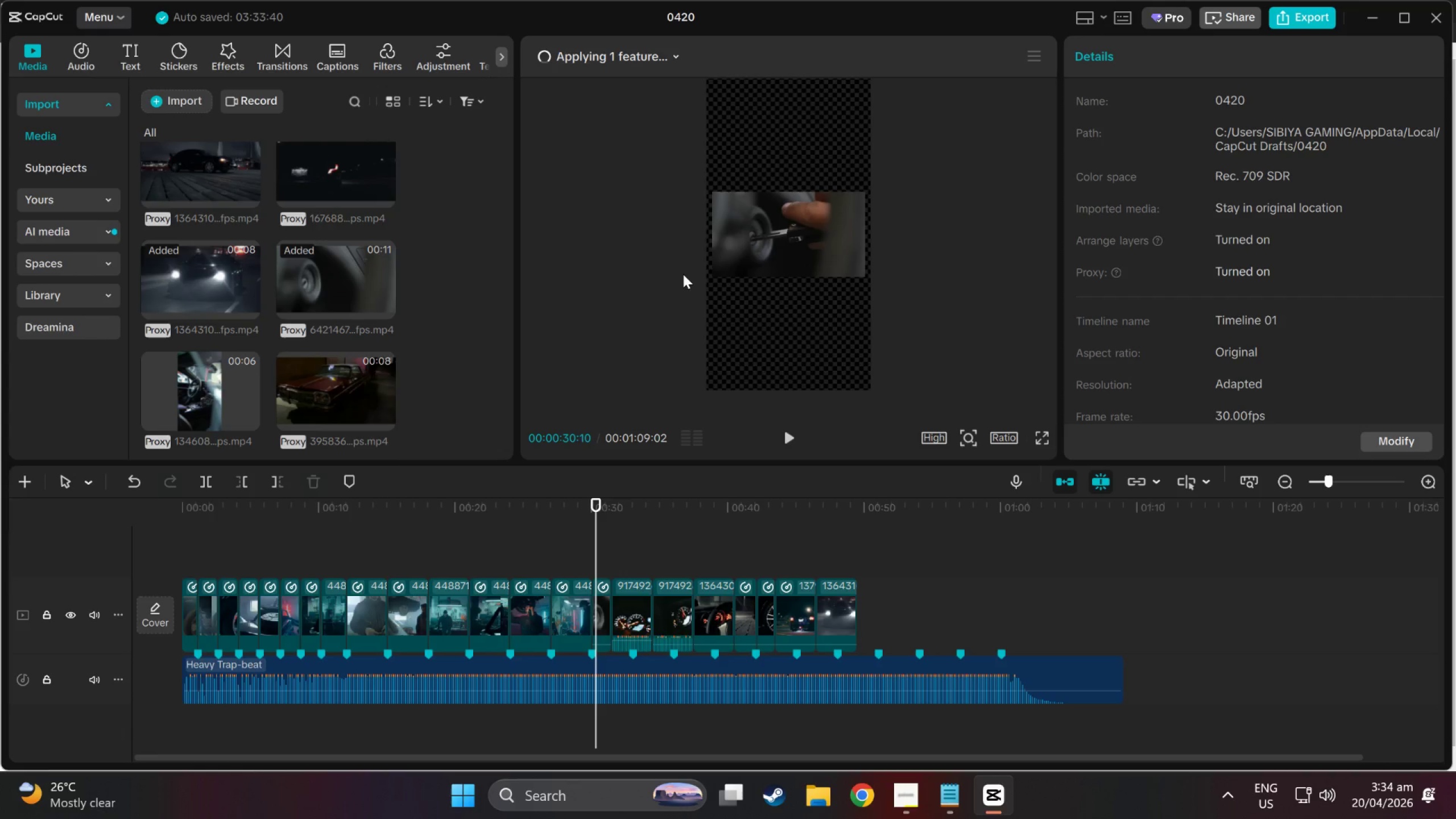 
left_click([599, 607])
 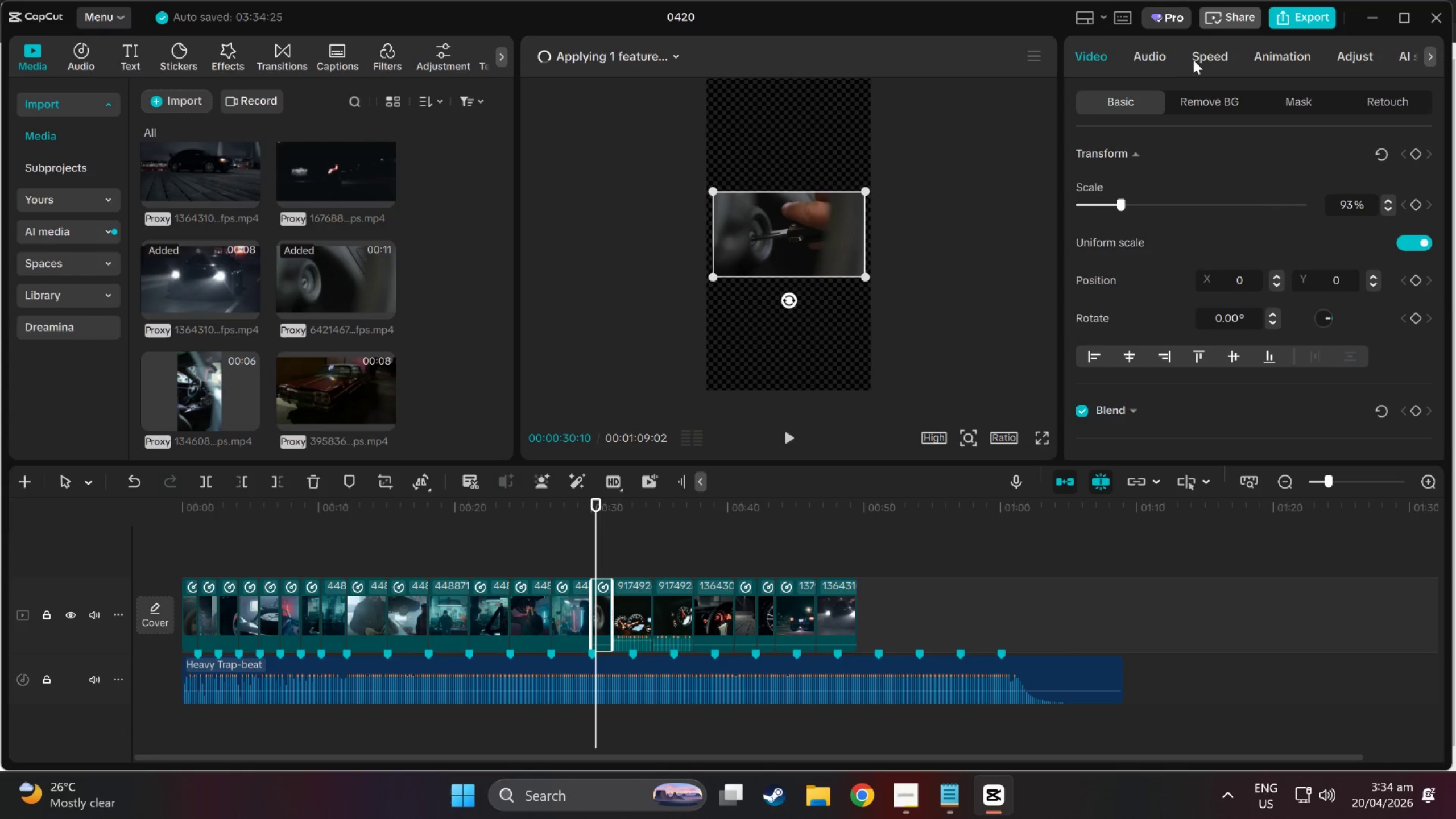 
left_click([1205, 61])
 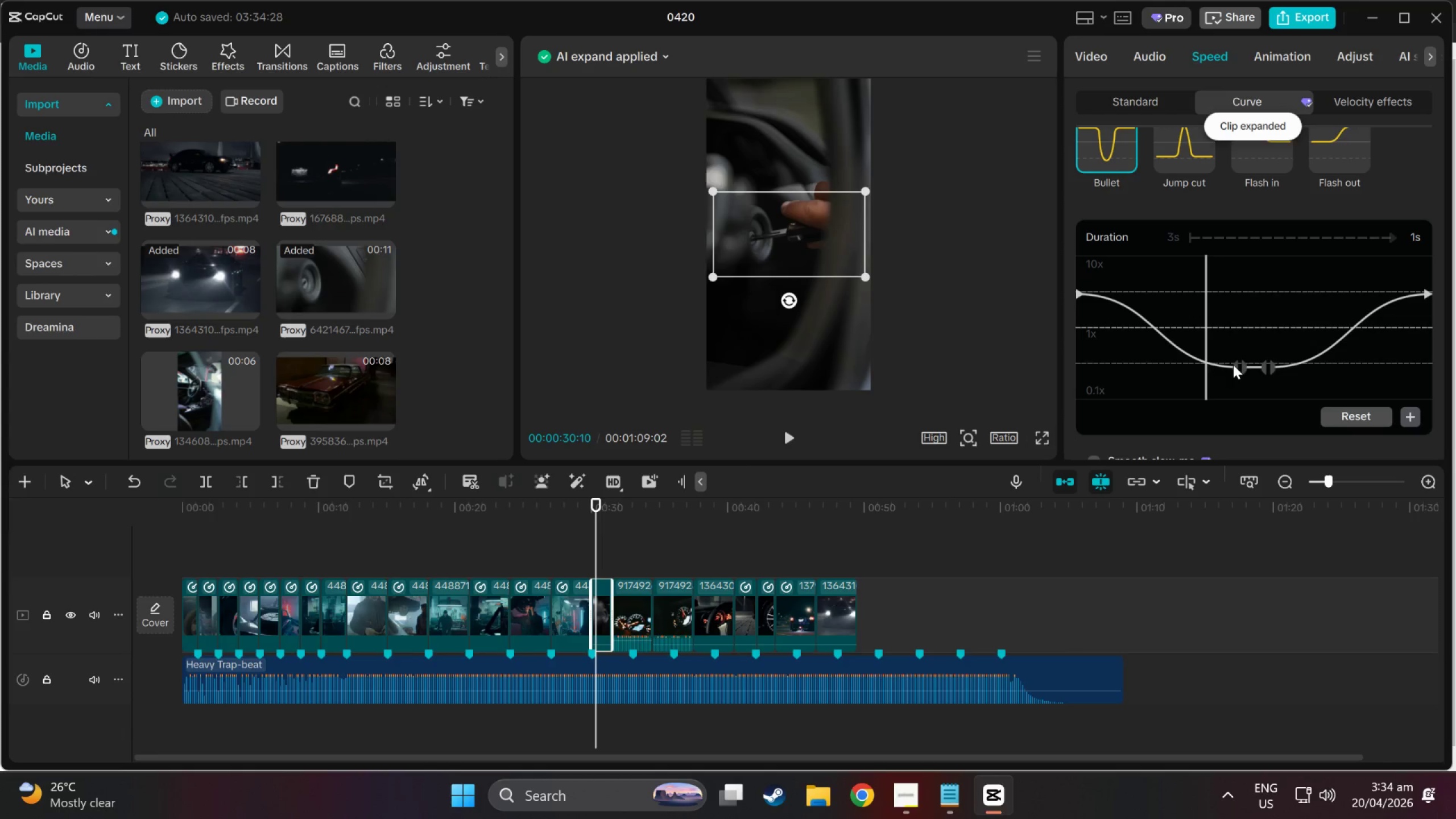 
left_click([1247, 368])
 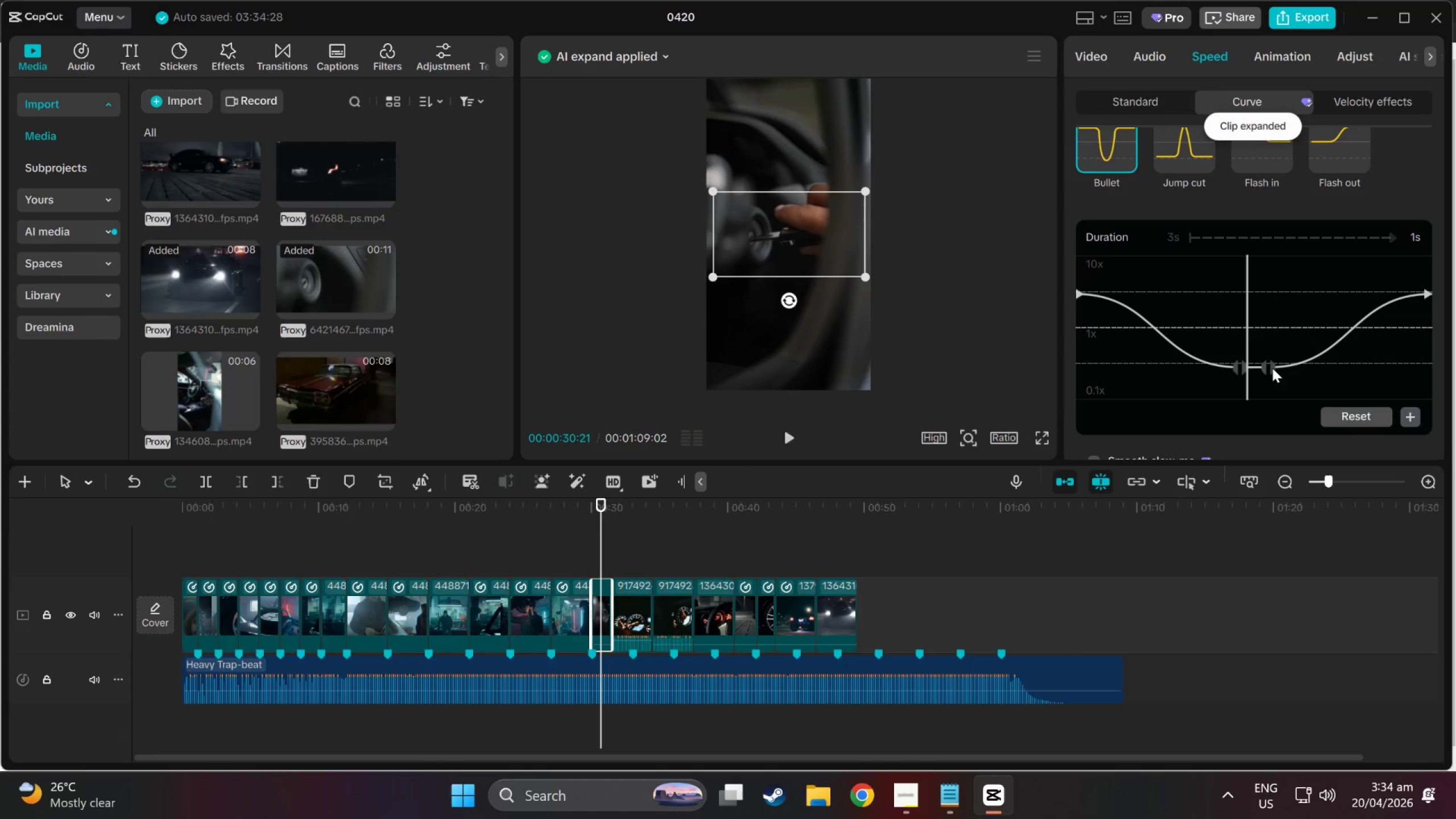 
left_click([1280, 368])
 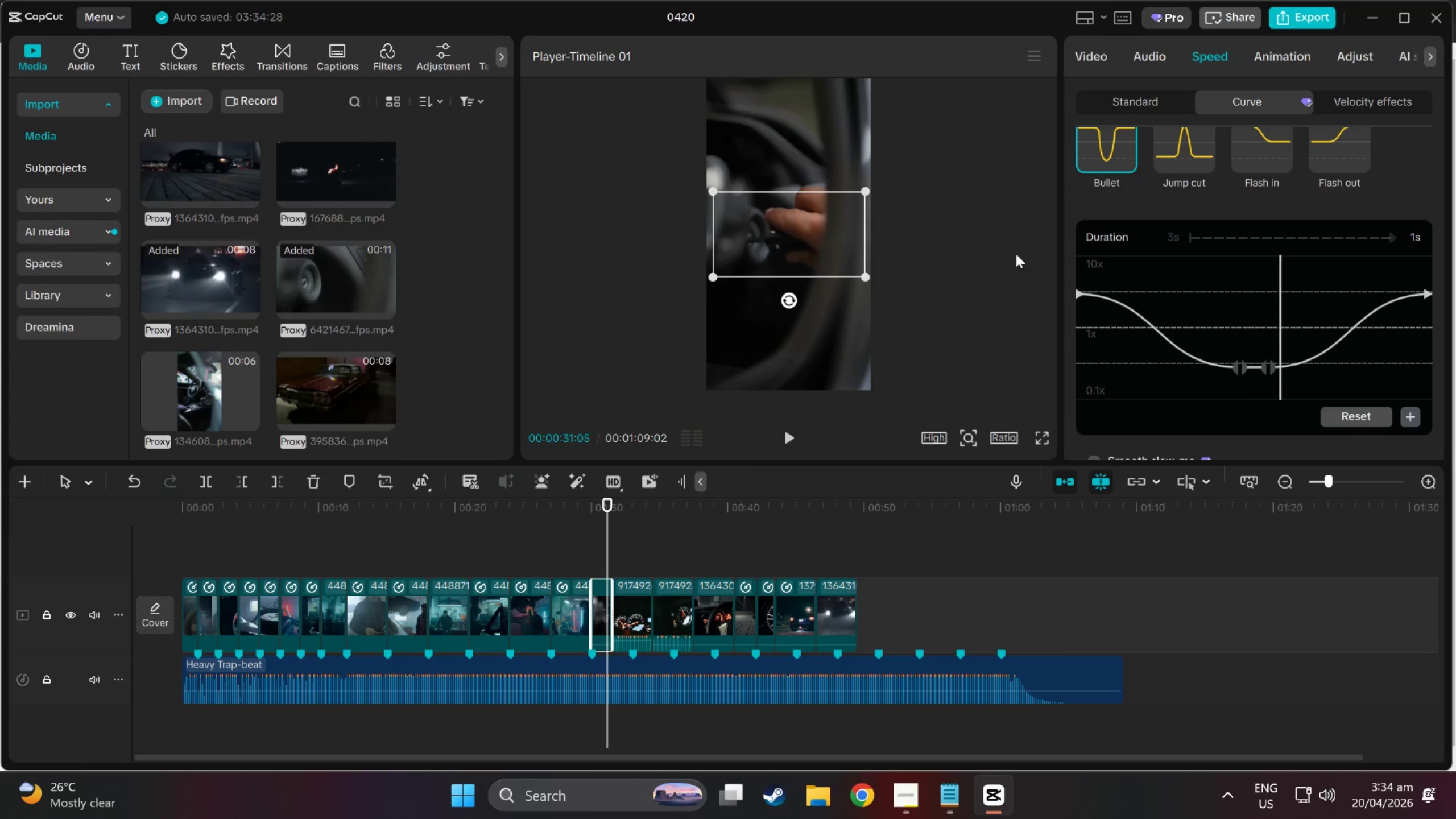 
left_click([809, 243])
 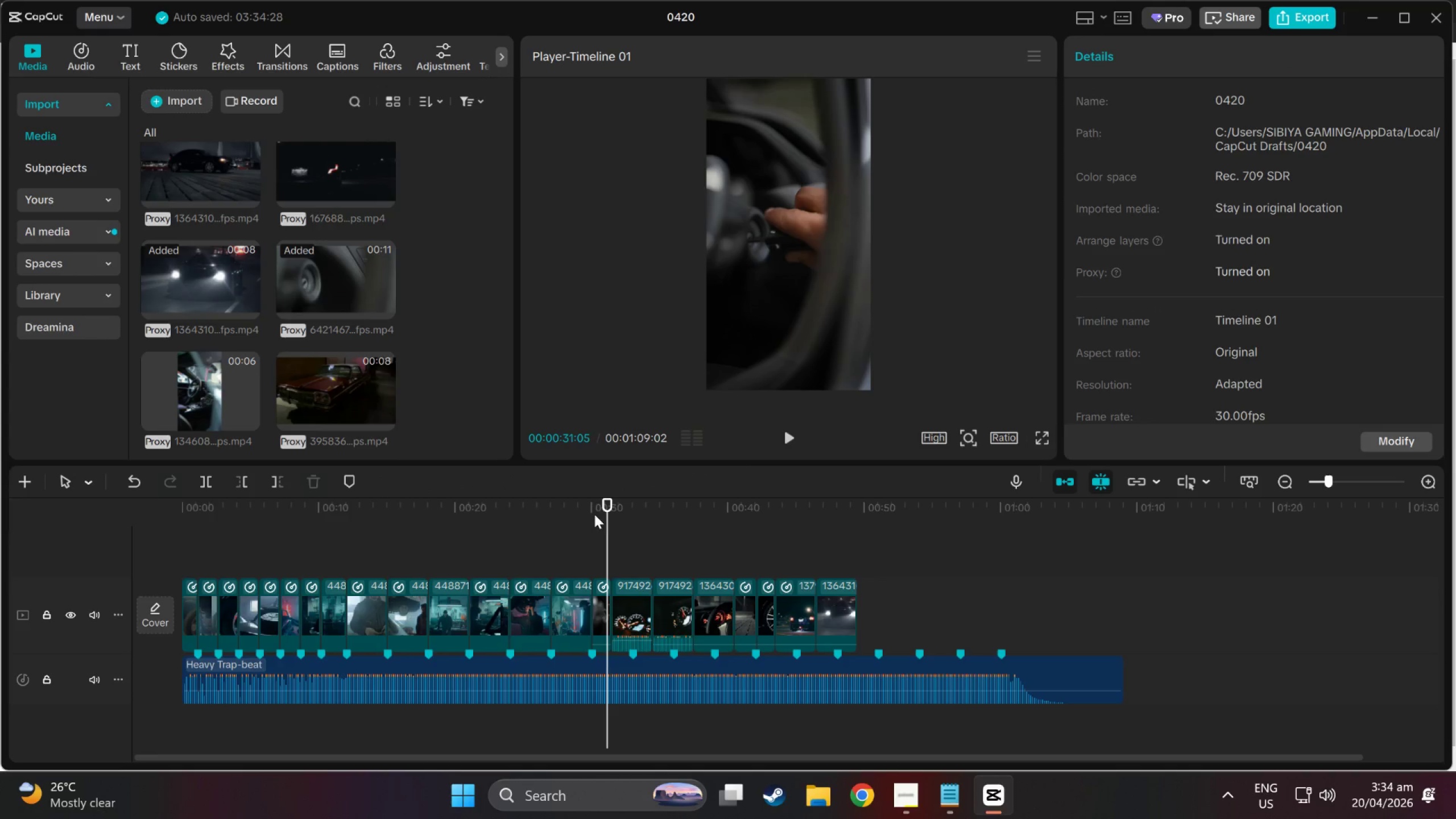 
left_click([601, 587])
 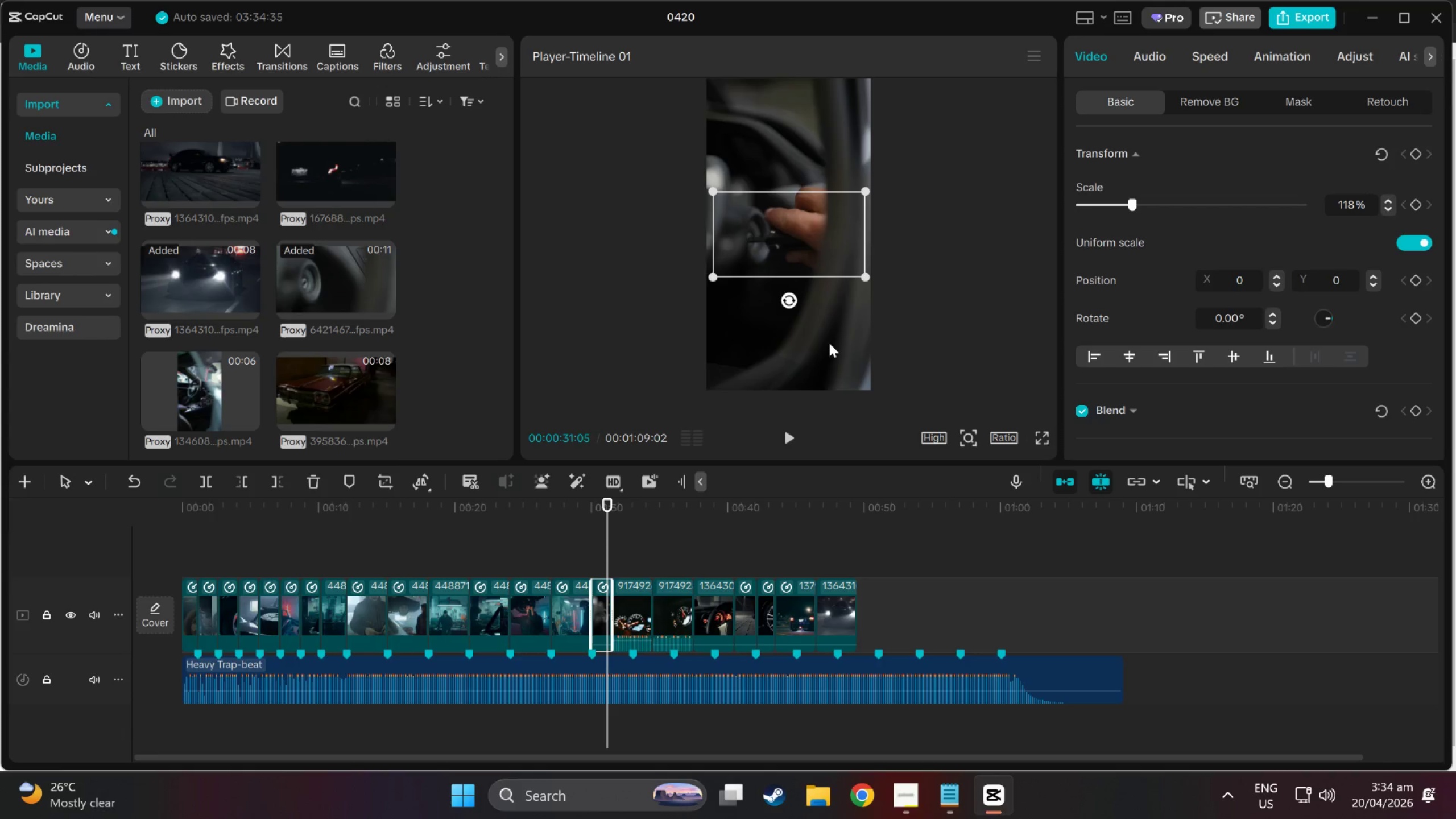 
left_click([792, 435])
 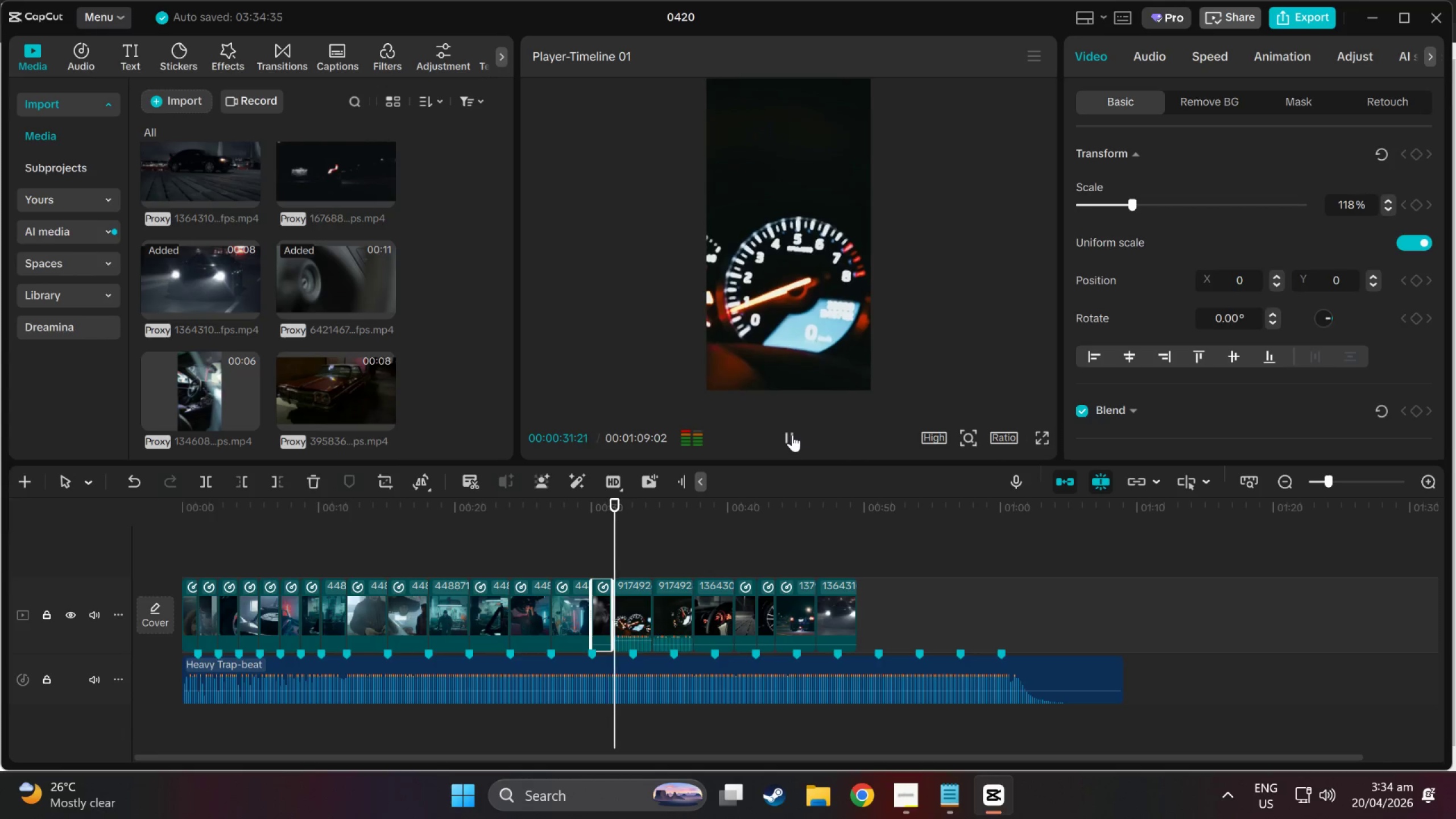 
left_click([792, 435])
 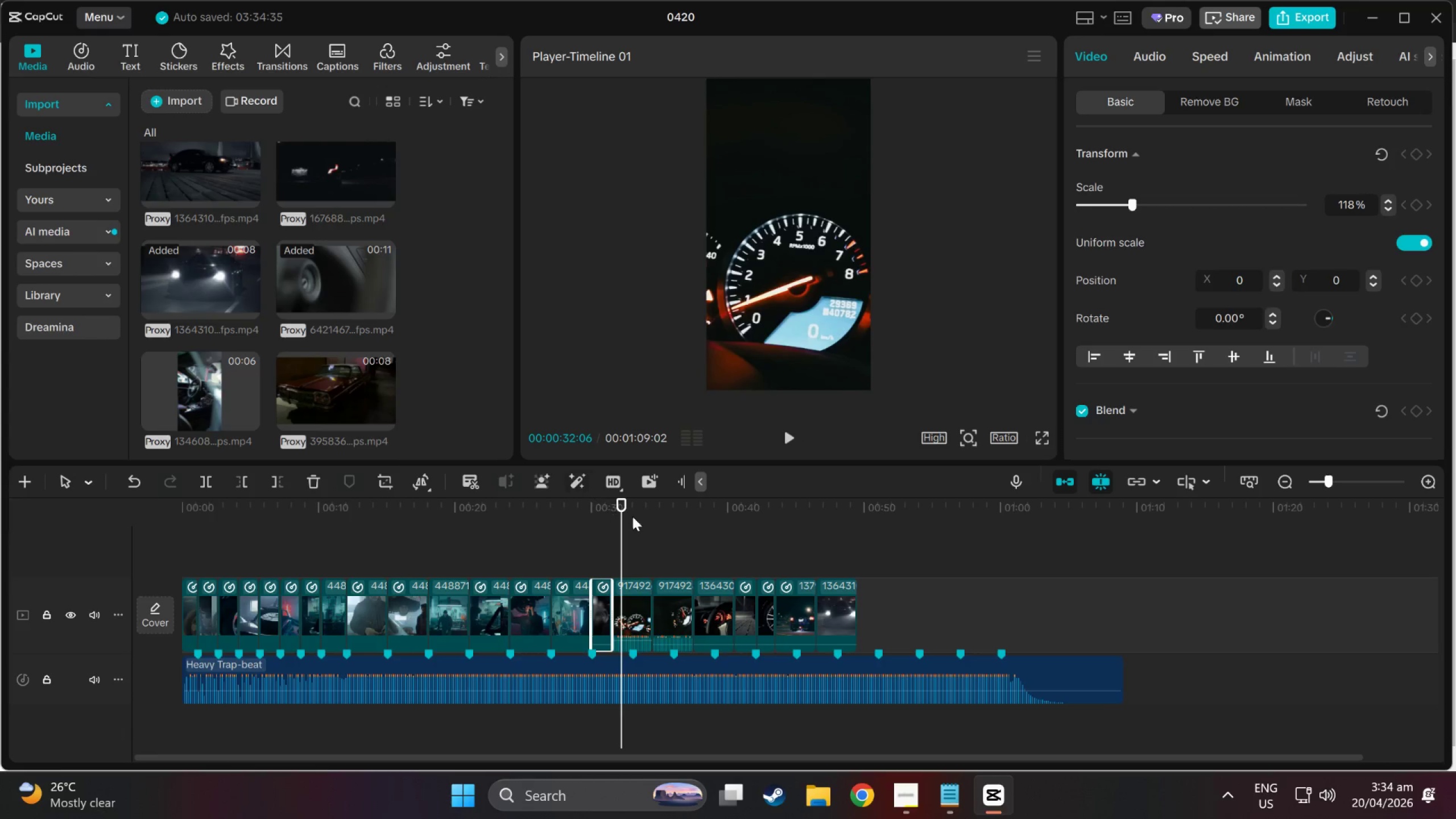 
left_click_drag(start_coordinate=[618, 511], to_coordinate=[593, 508])
 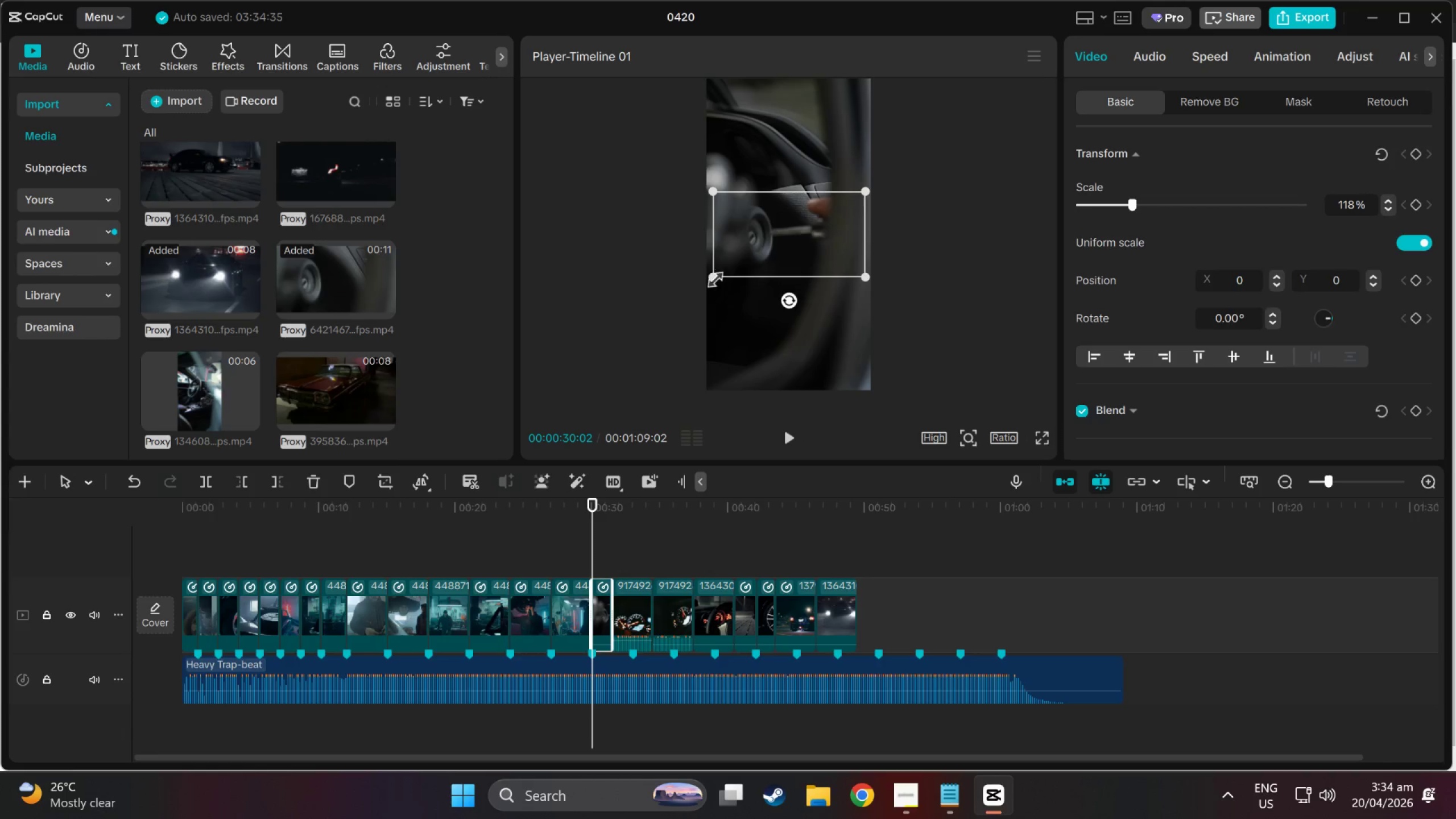 
left_click_drag(start_coordinate=[706, 280], to_coordinate=[647, 321])
 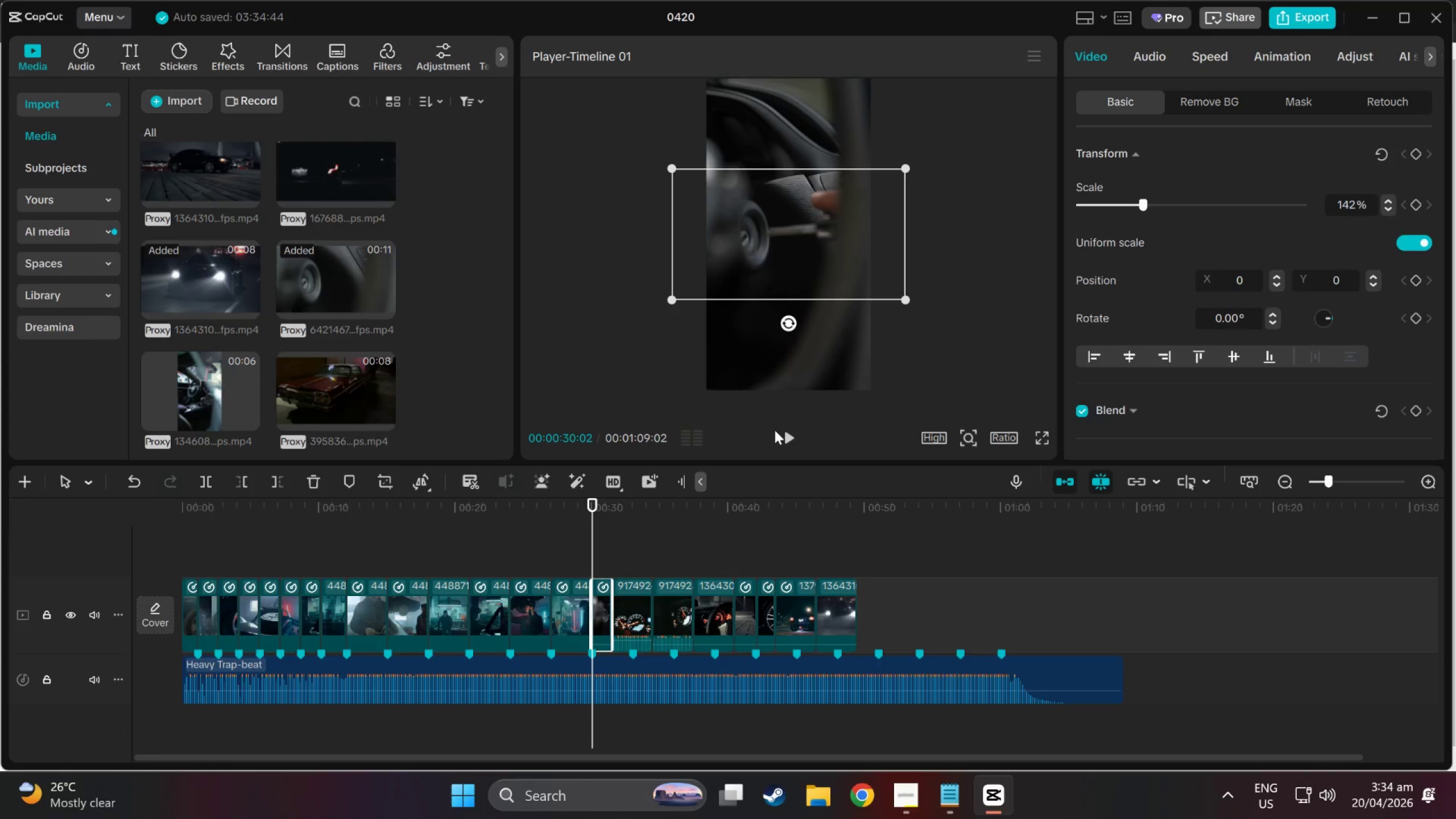 
left_click([781, 432])
 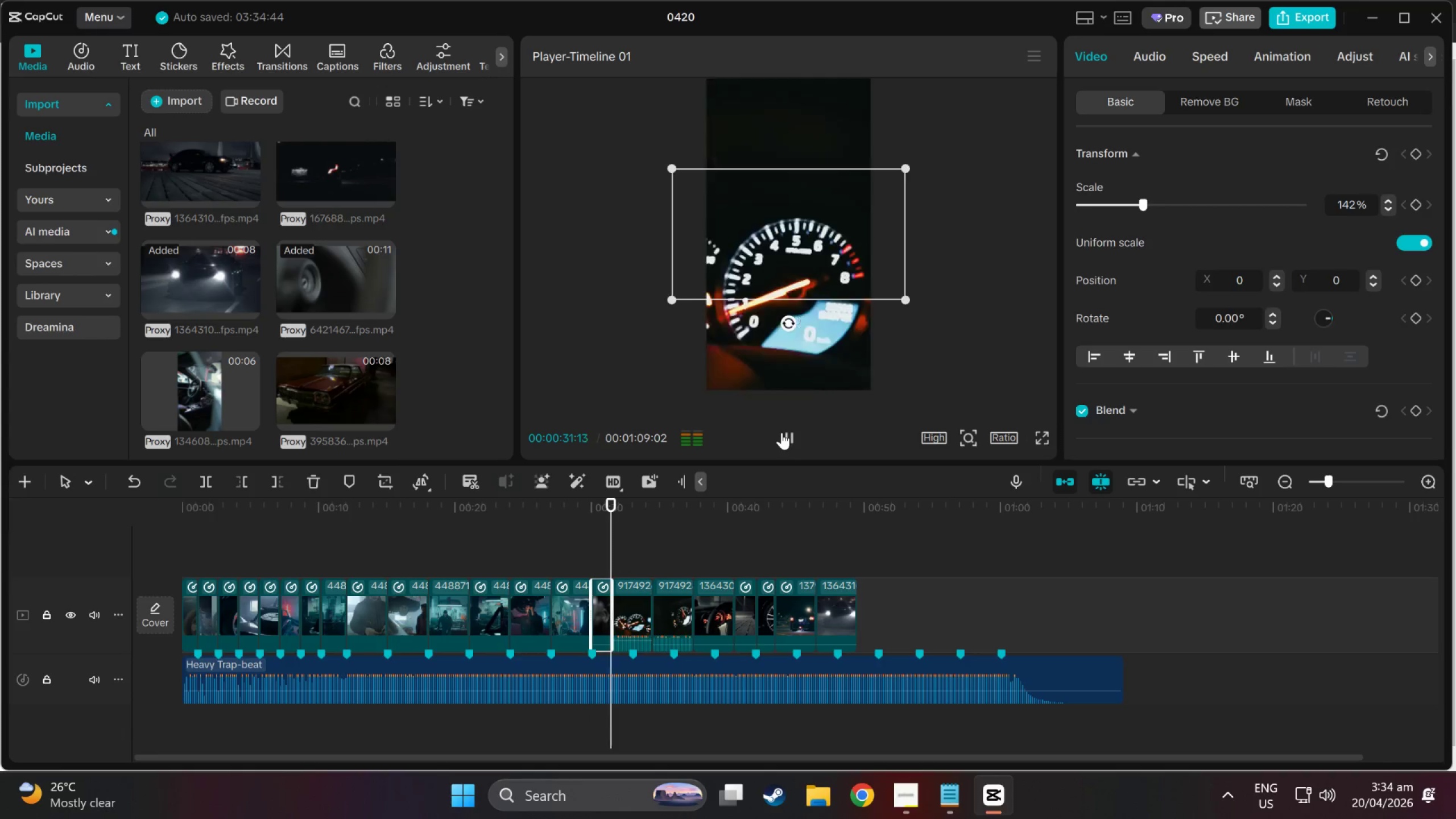 
left_click([781, 432])
 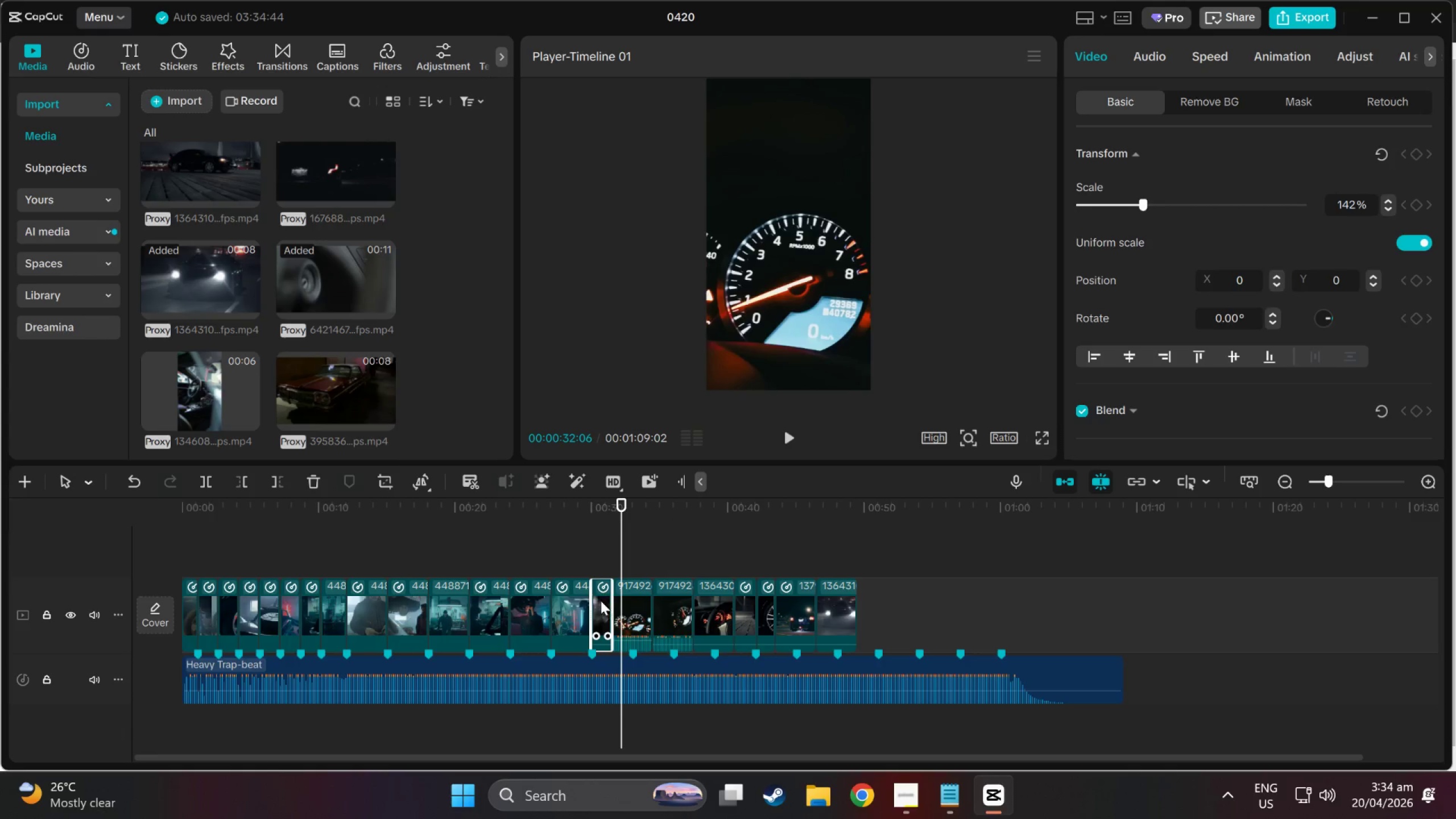 
left_click_drag(start_coordinate=[611, 613], to_coordinate=[681, 612])
 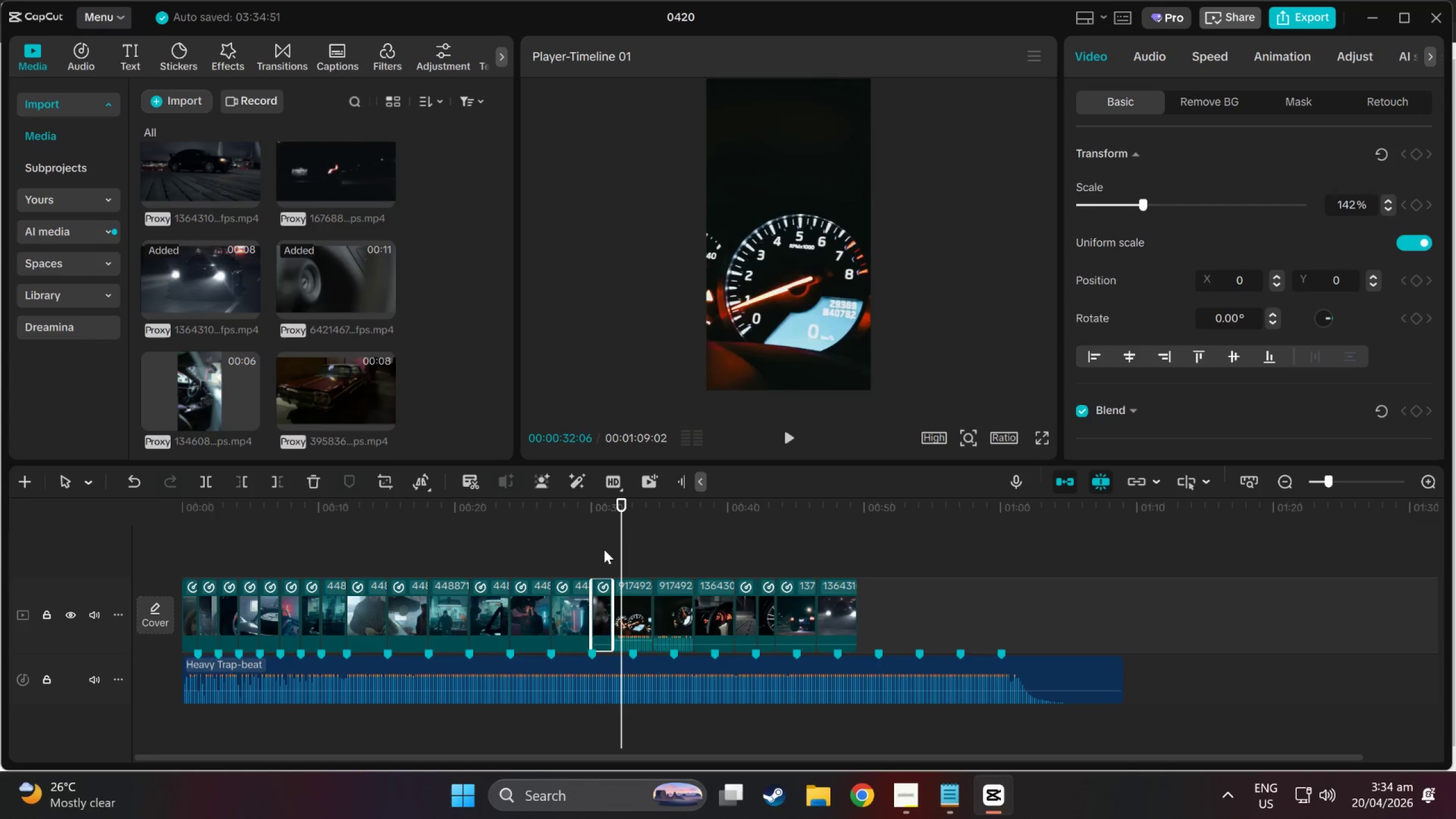 
left_click_drag(start_coordinate=[624, 500], to_coordinate=[589, 530])
 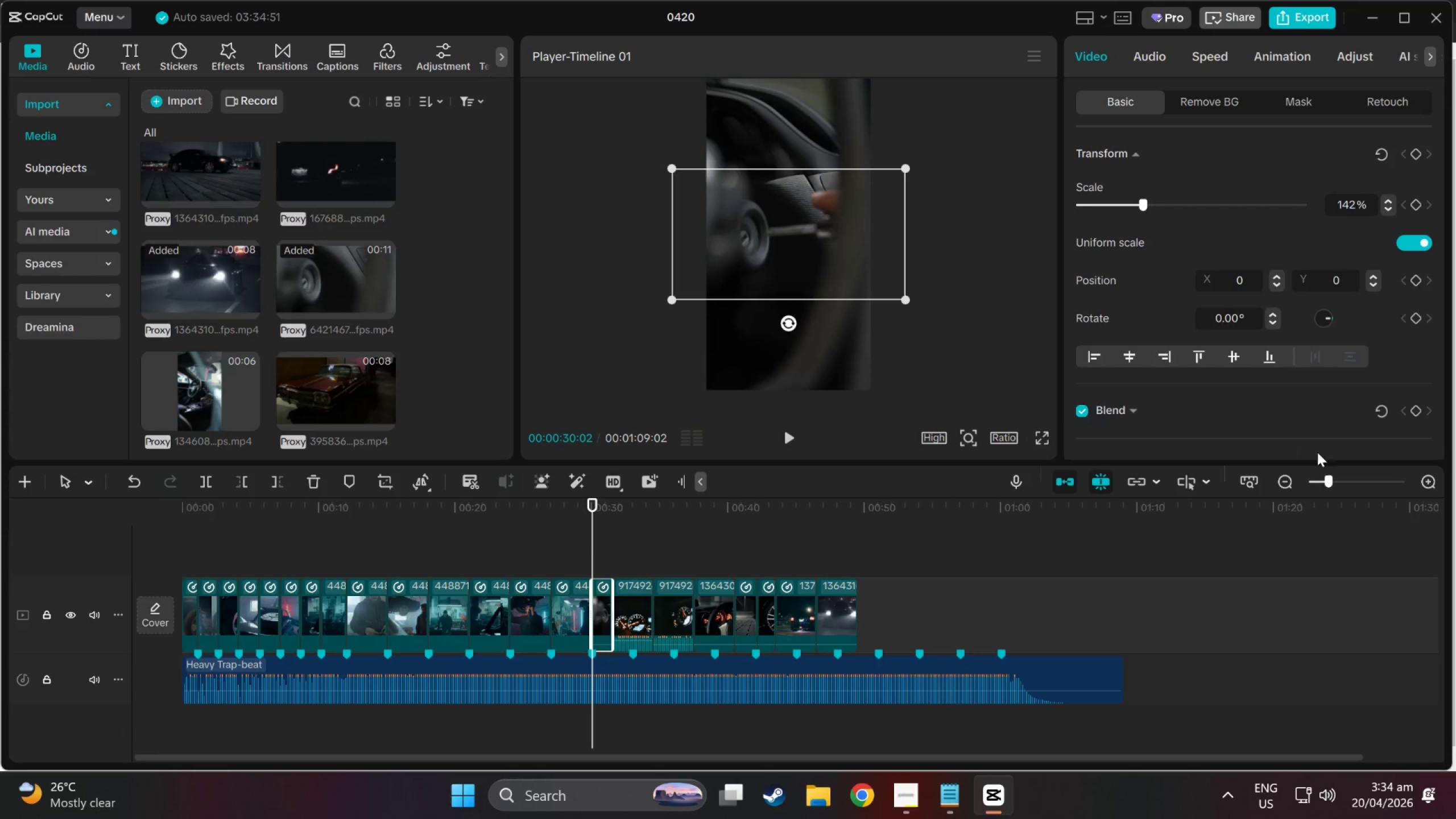 
left_click([1360, 478])
 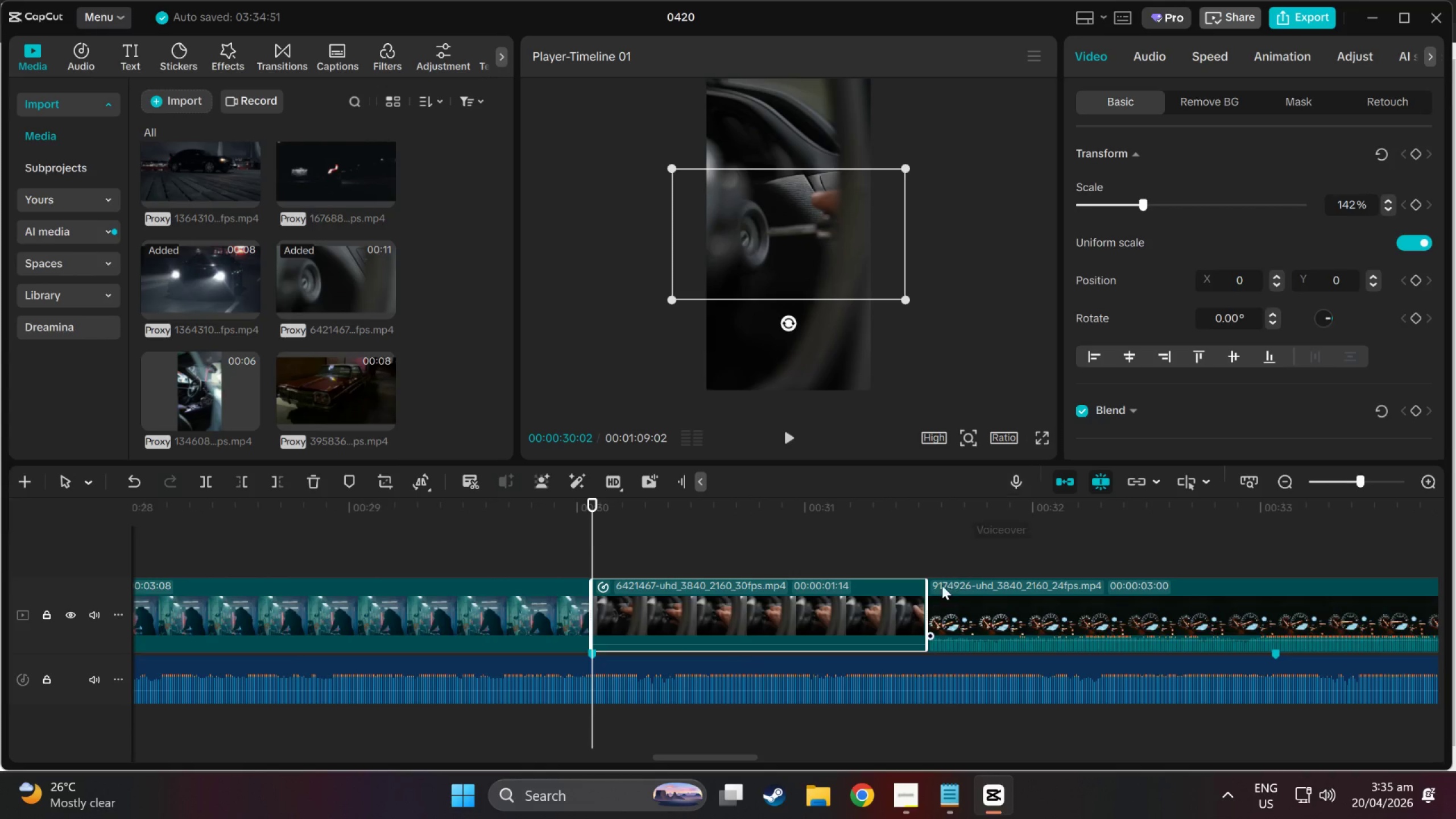 
left_click_drag(start_coordinate=[924, 621], to_coordinate=[1060, 507])
 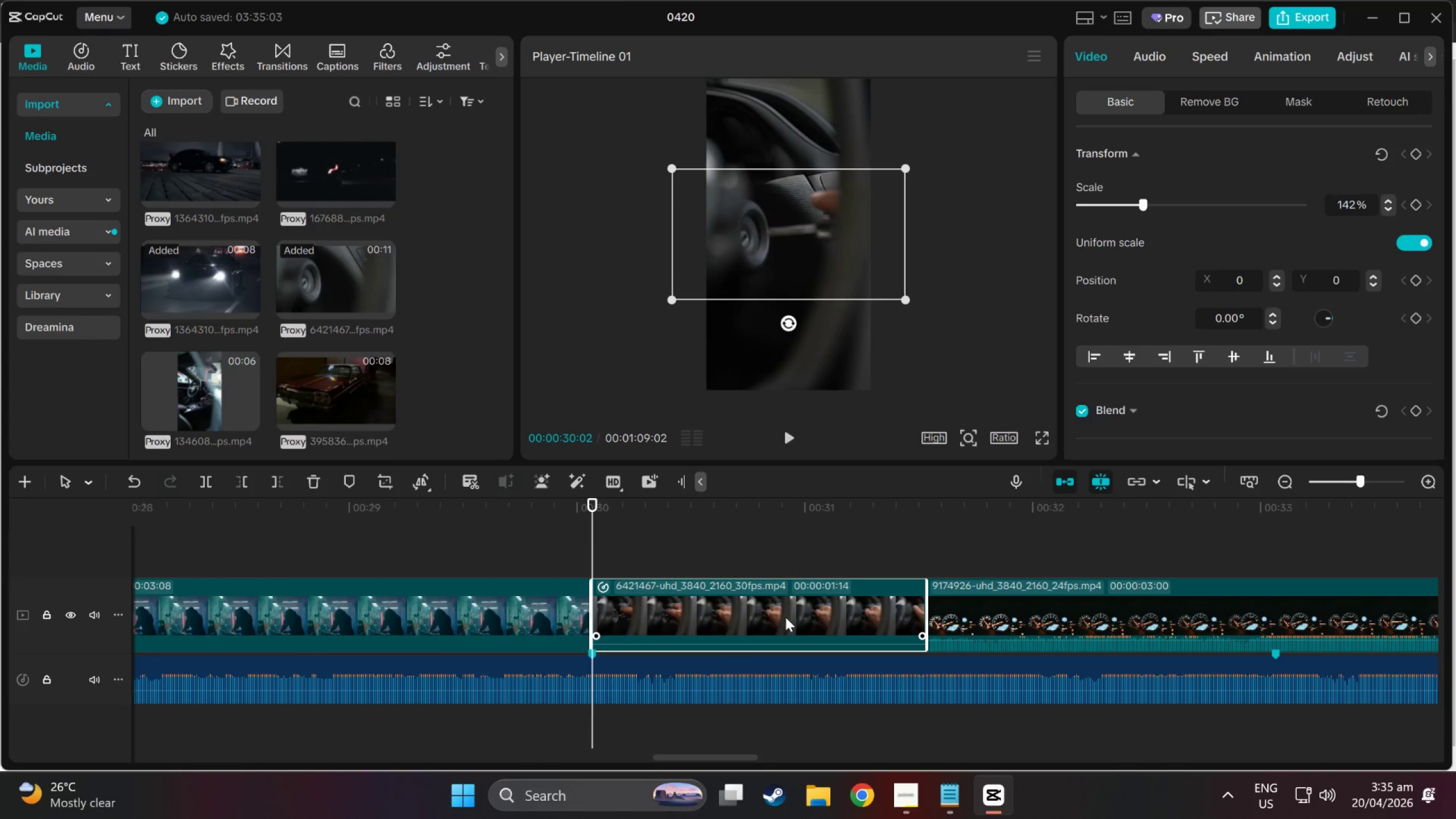 
left_click_drag(start_coordinate=[785, 617], to_coordinate=[783, 609])
 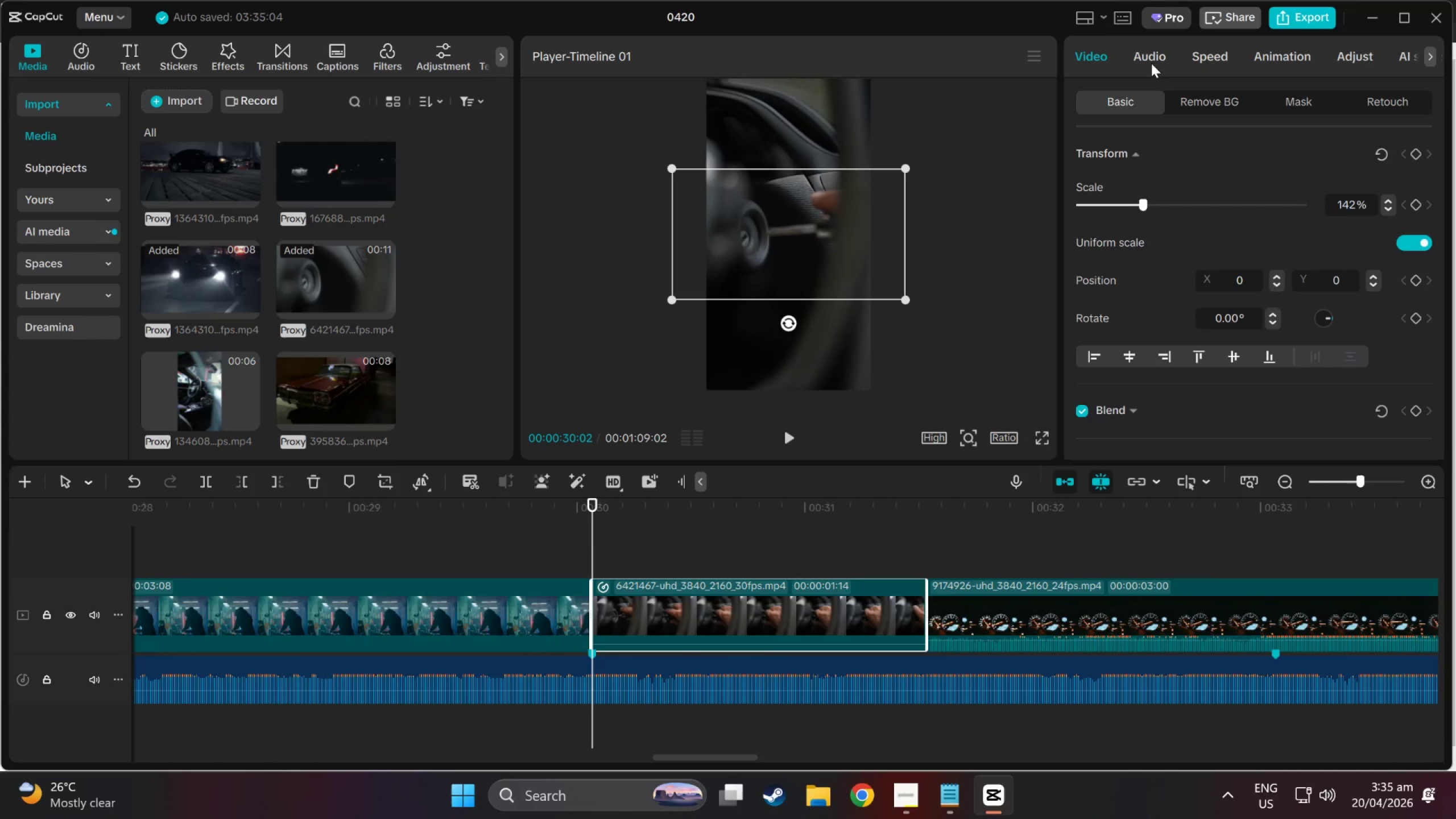 
left_click([1215, 52])
 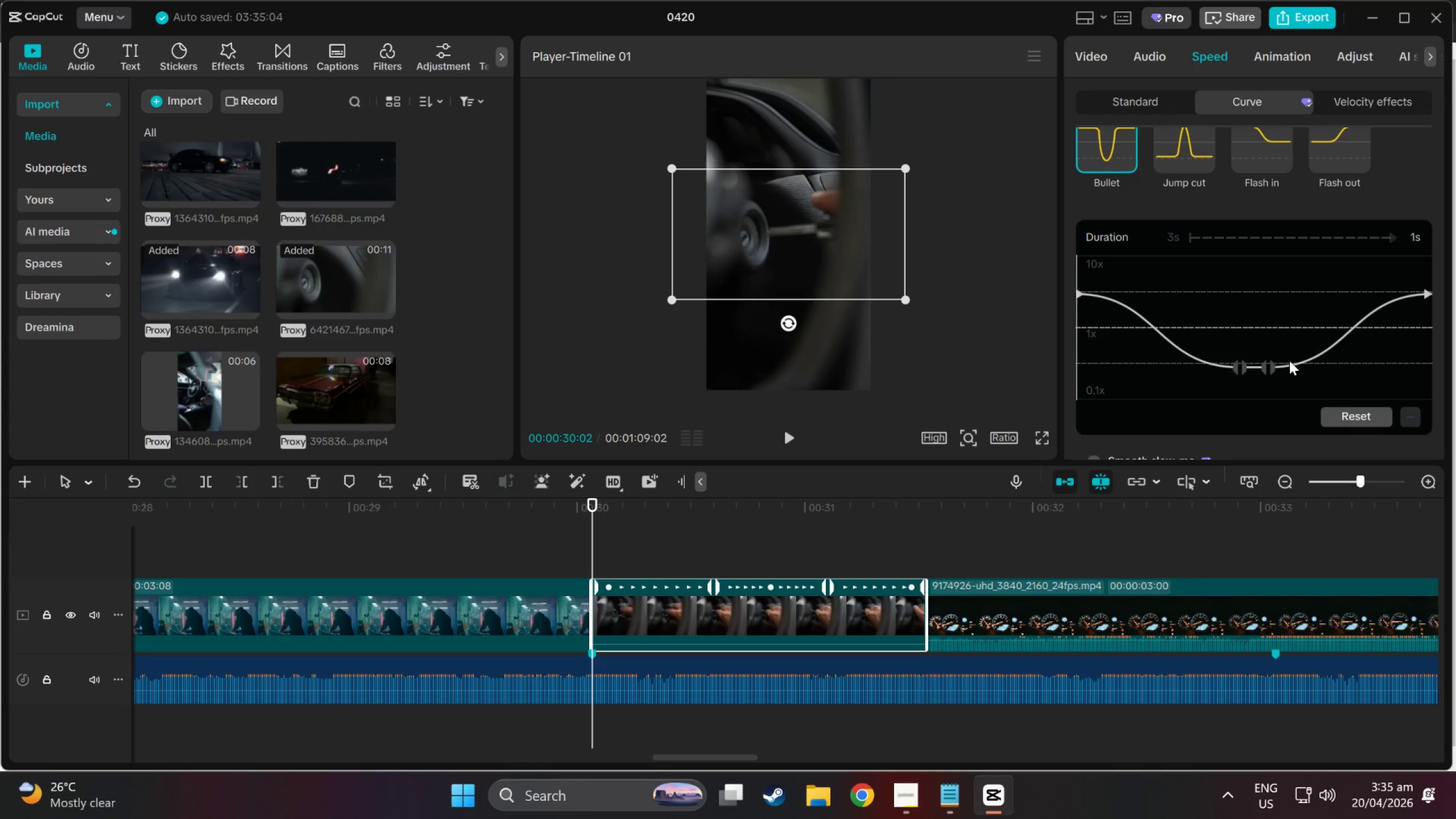 
left_click([1248, 372])
 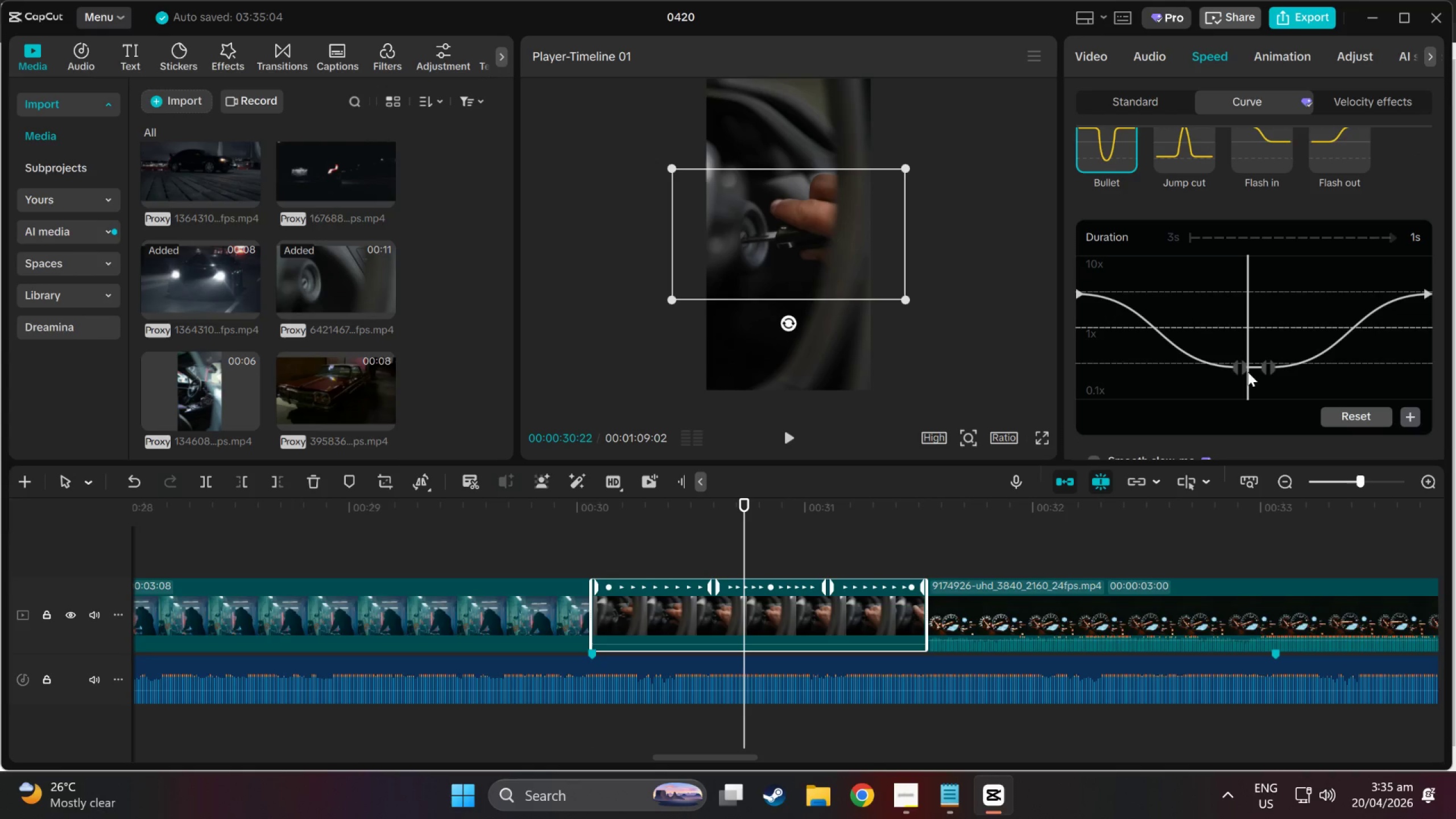 
left_click([1243, 372])
 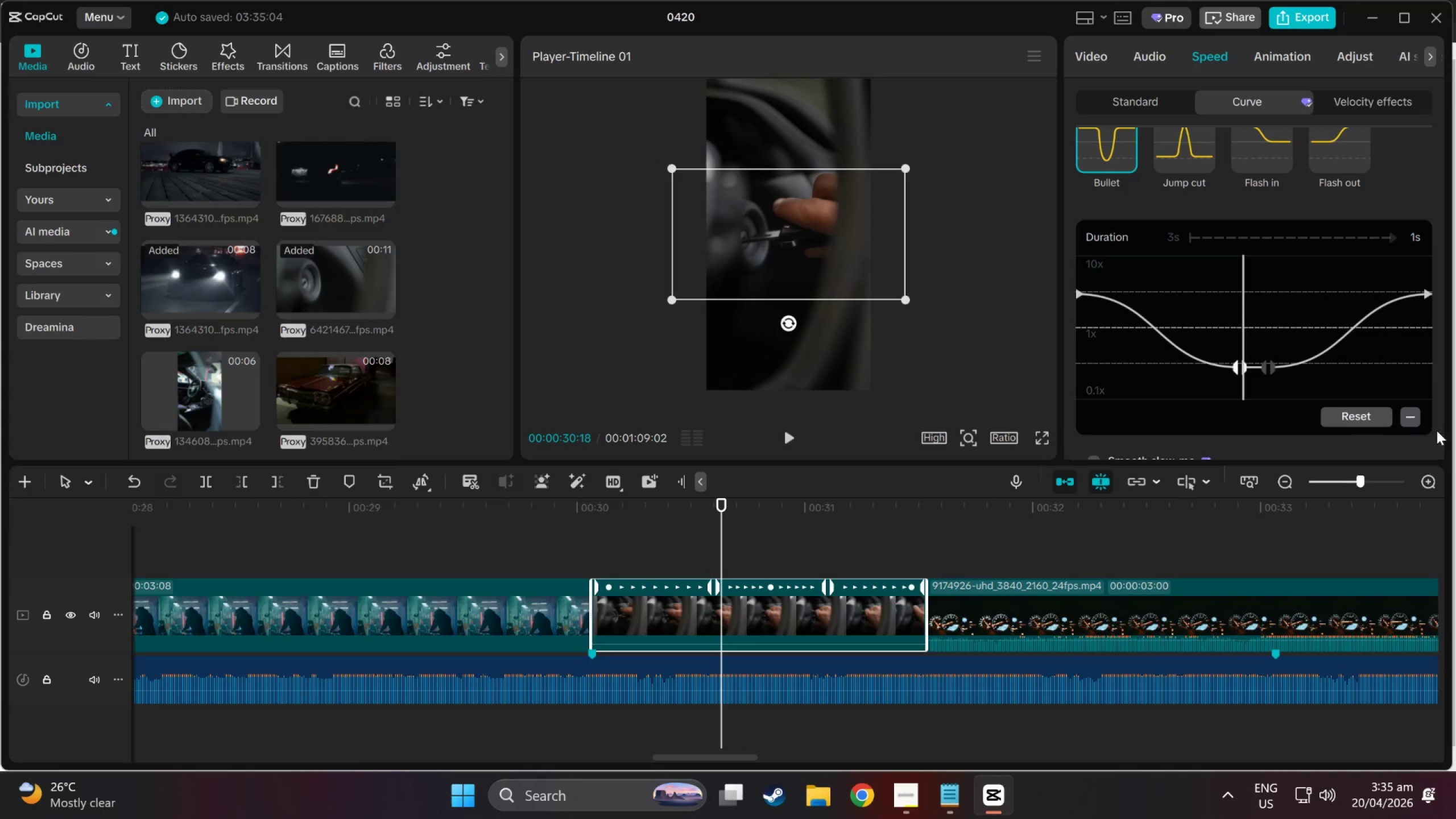 
left_click([1409, 418])
 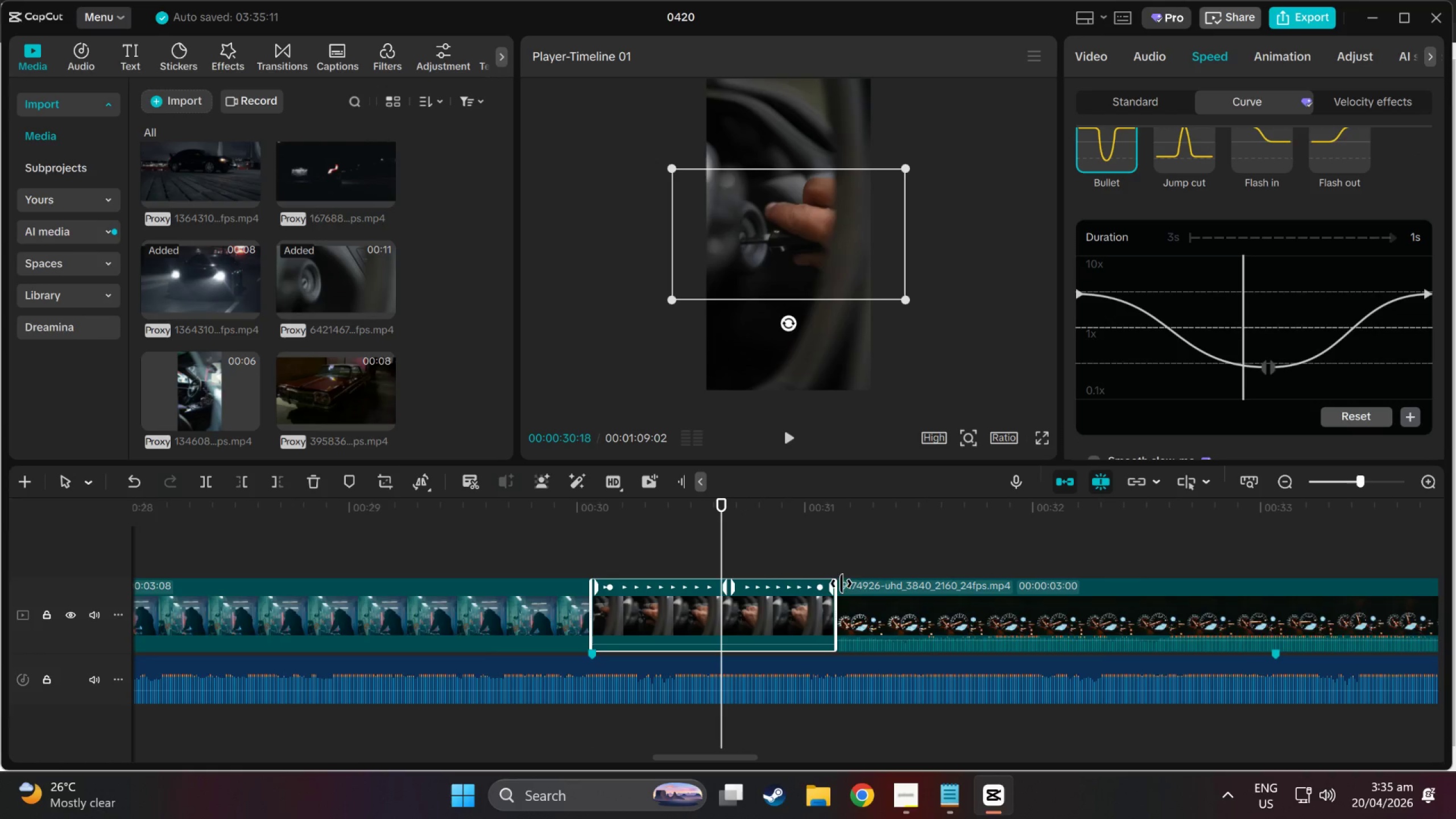 
left_click_drag(start_coordinate=[838, 611], to_coordinate=[1370, 577])
 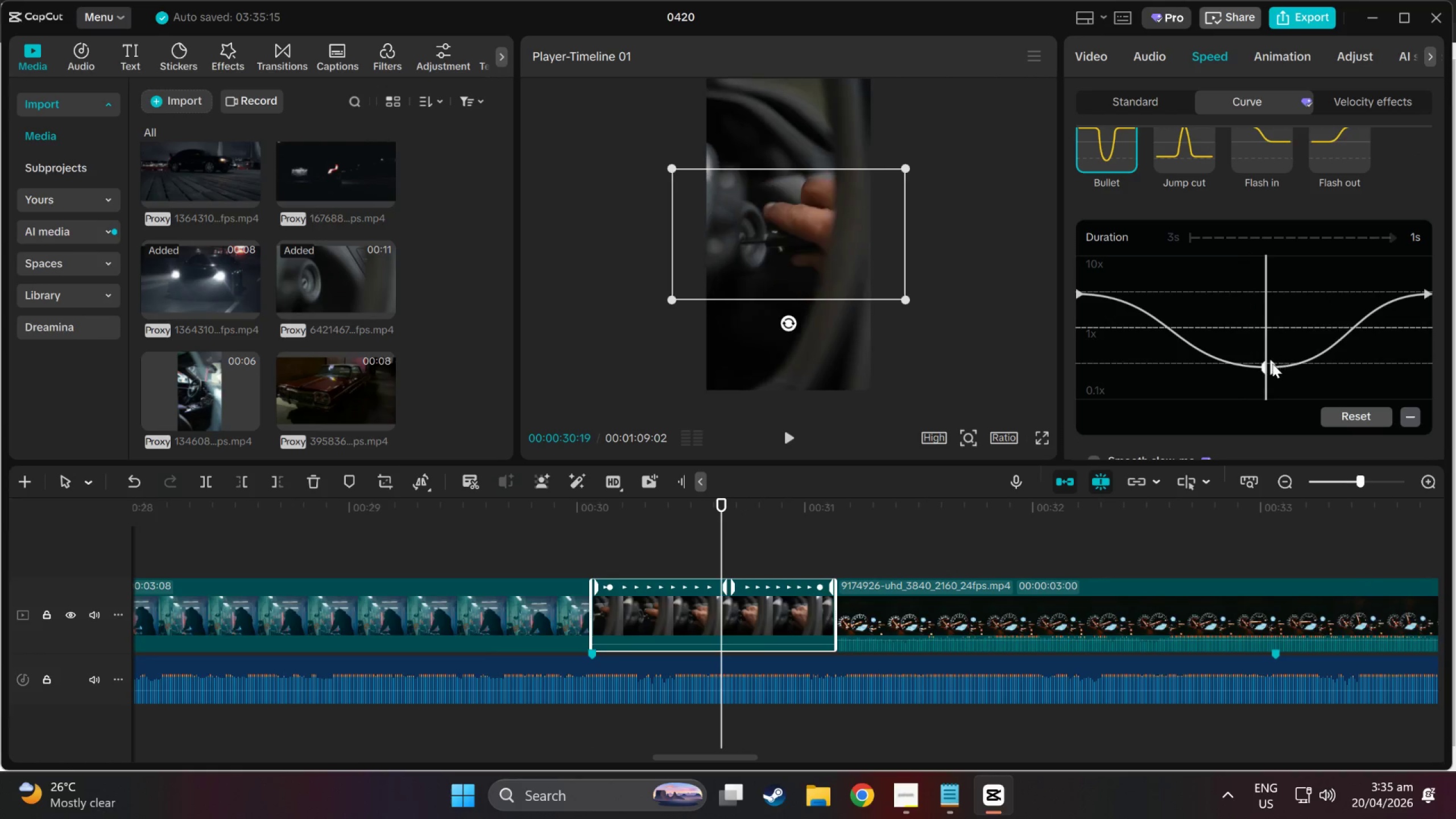 
left_click_drag(start_coordinate=[1272, 363], to_coordinate=[1236, 353])
 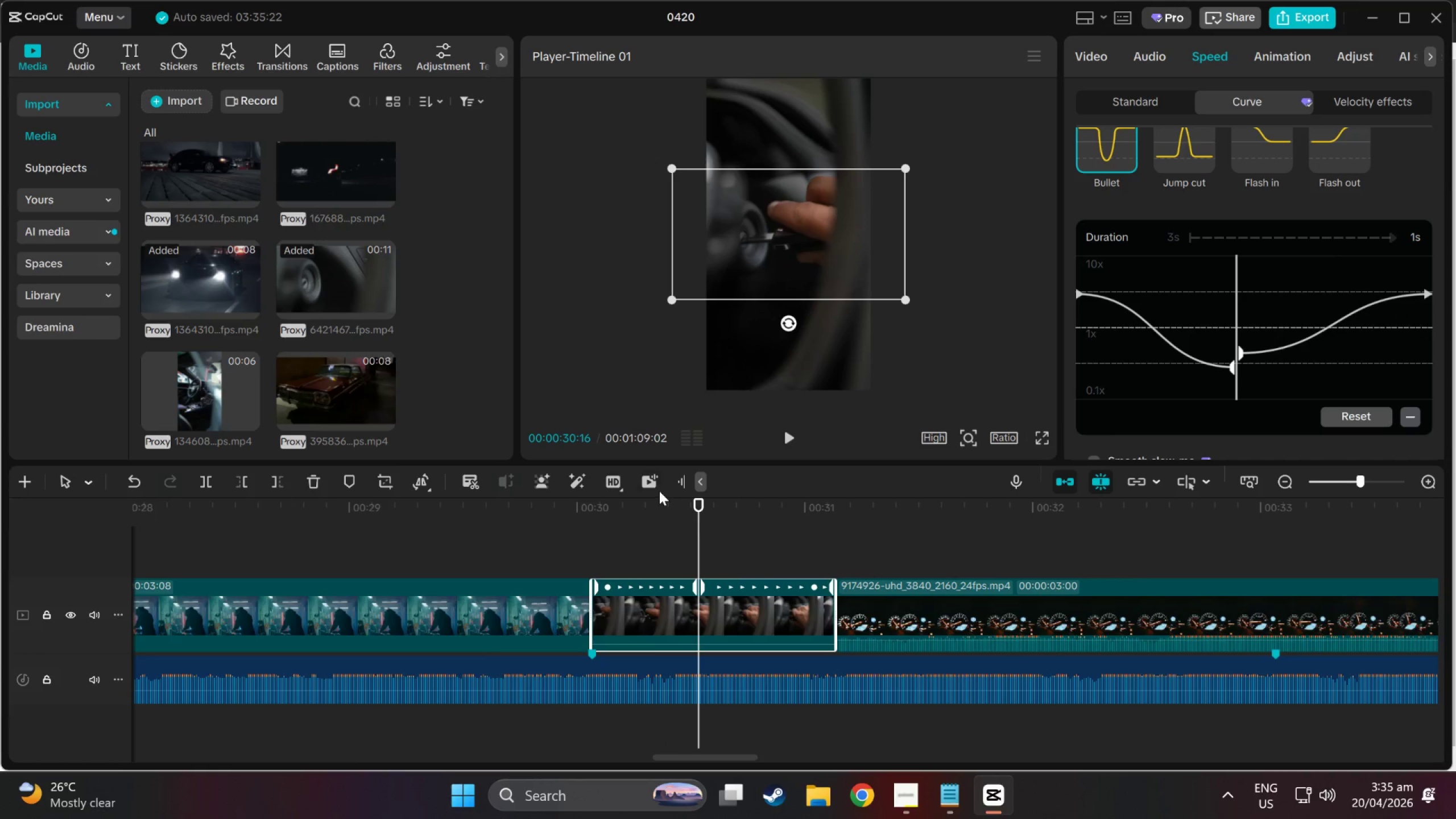 
left_click_drag(start_coordinate=[699, 503], to_coordinate=[552, 533])
 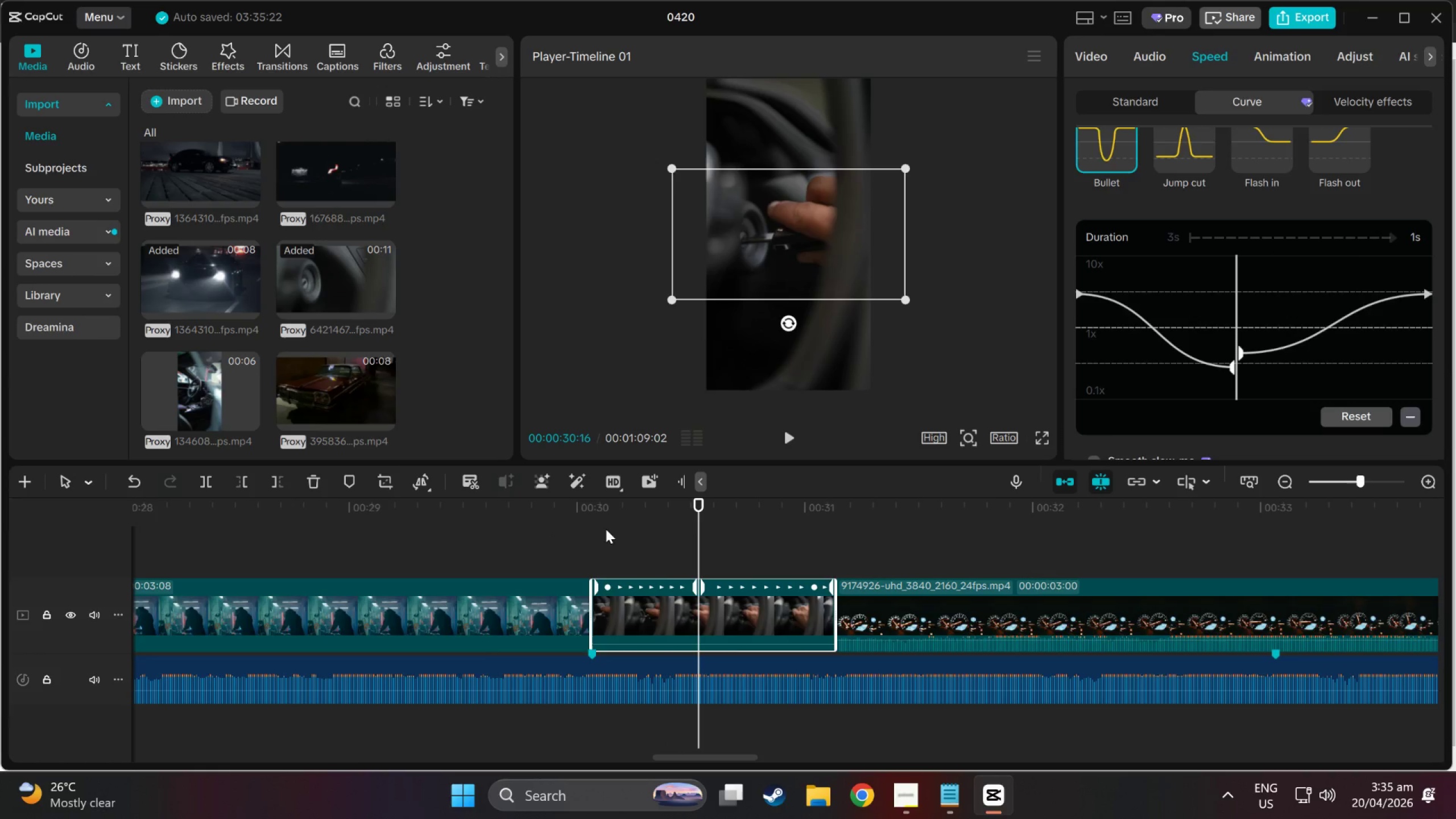 
left_click_drag(start_coordinate=[625, 531], to_coordinate=[681, 542])
 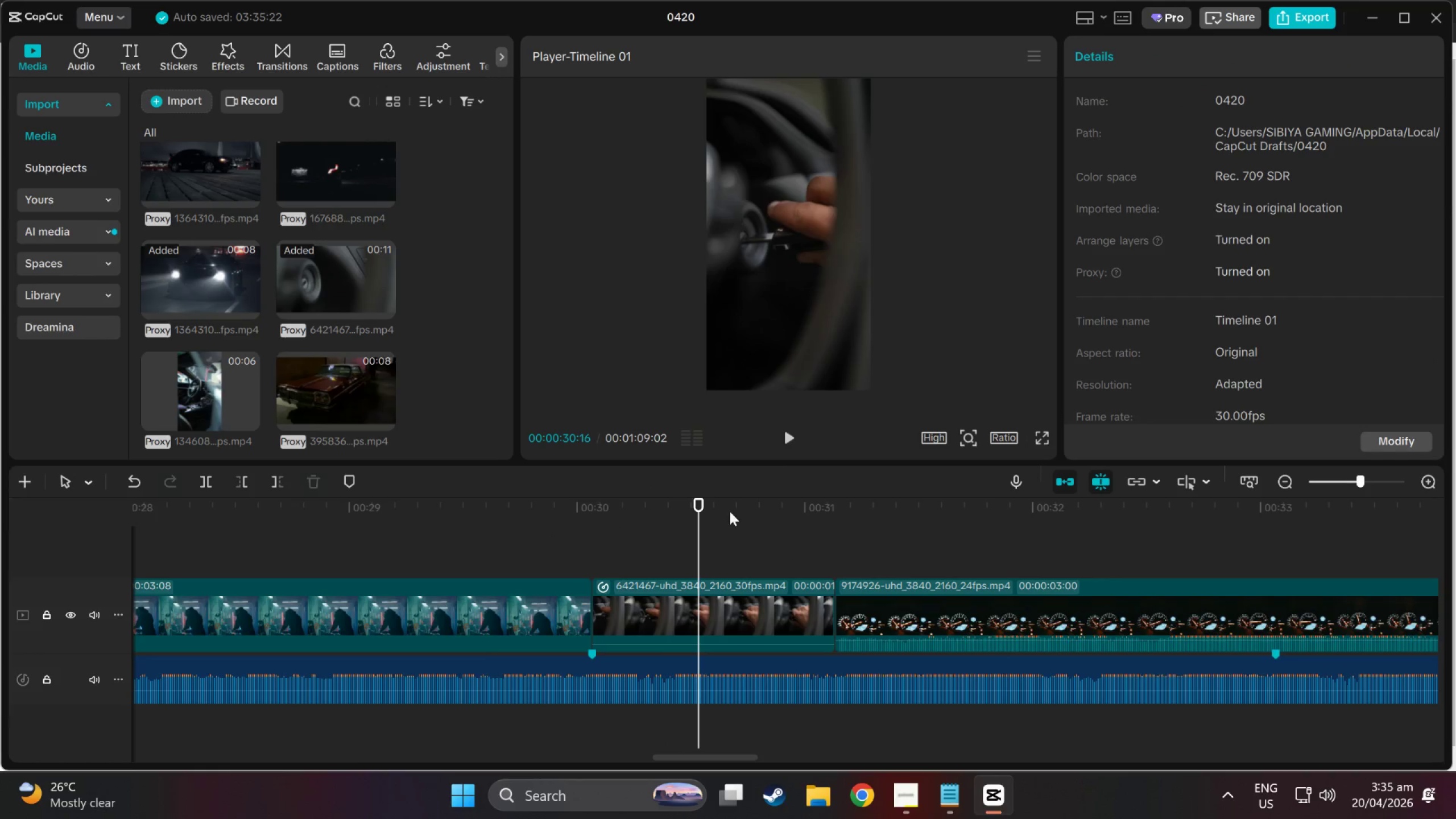 
left_click_drag(start_coordinate=[693, 510], to_coordinate=[600, 511])
 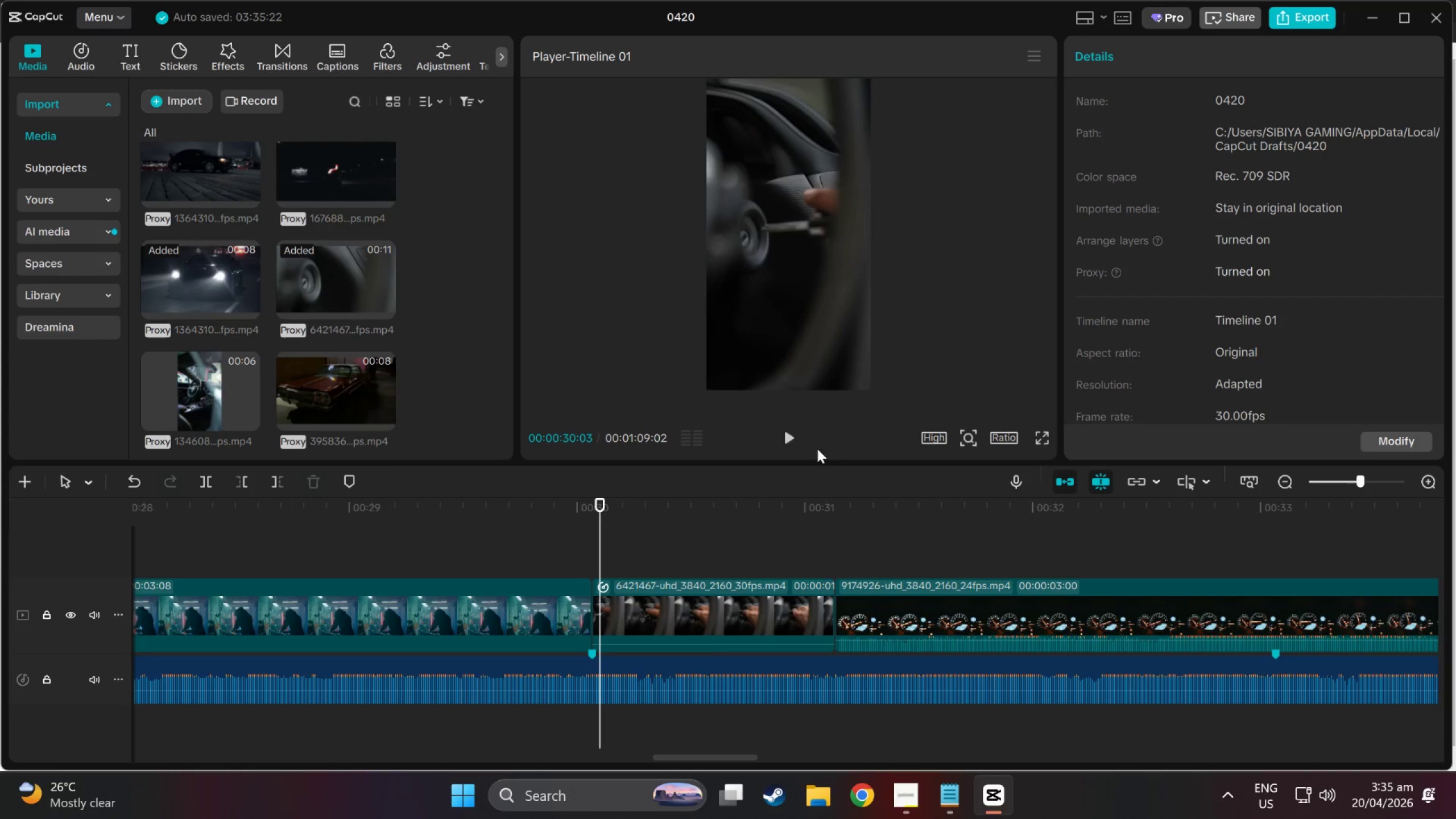 
left_click([797, 442])
 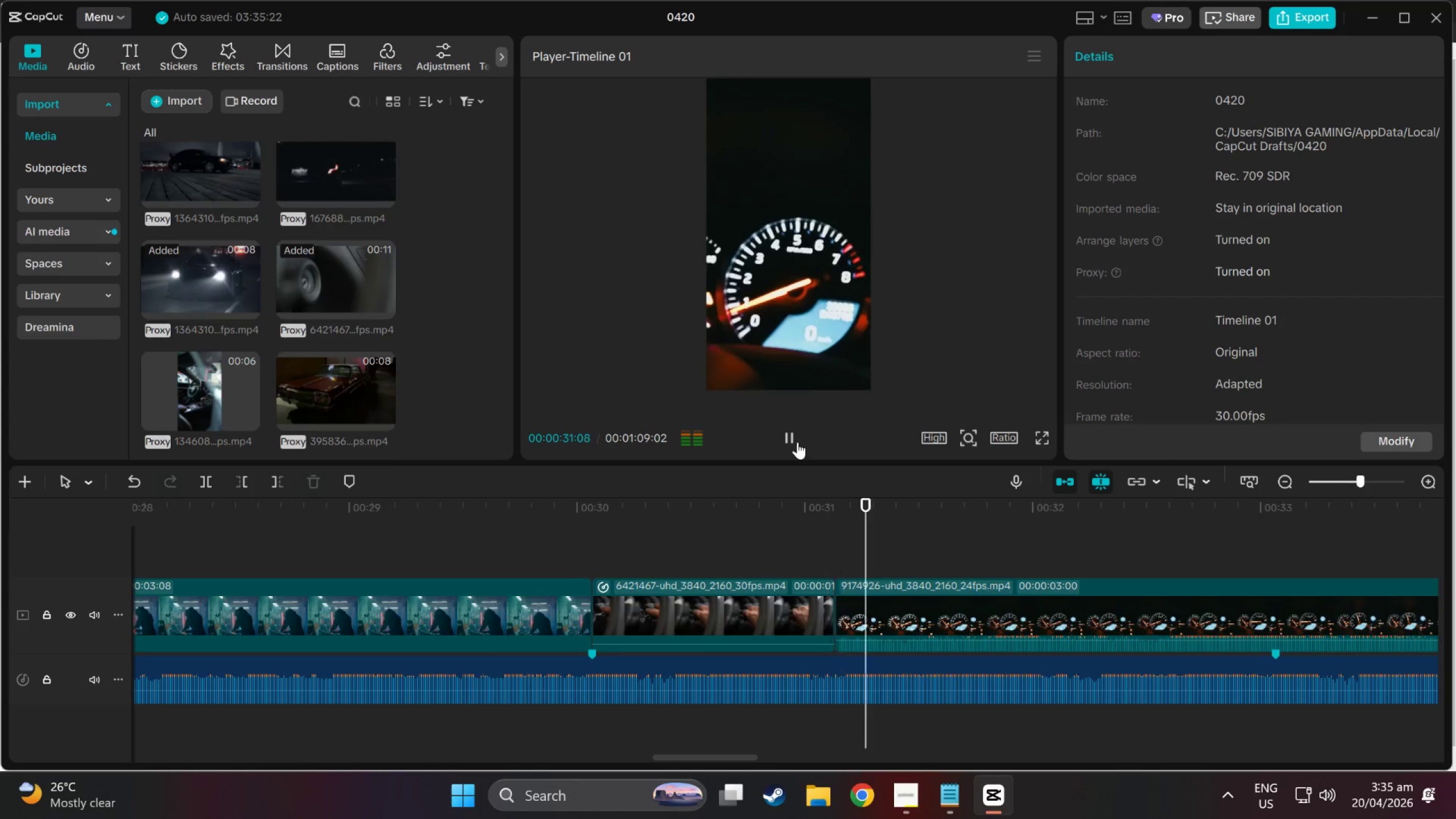 
left_click([797, 442])
 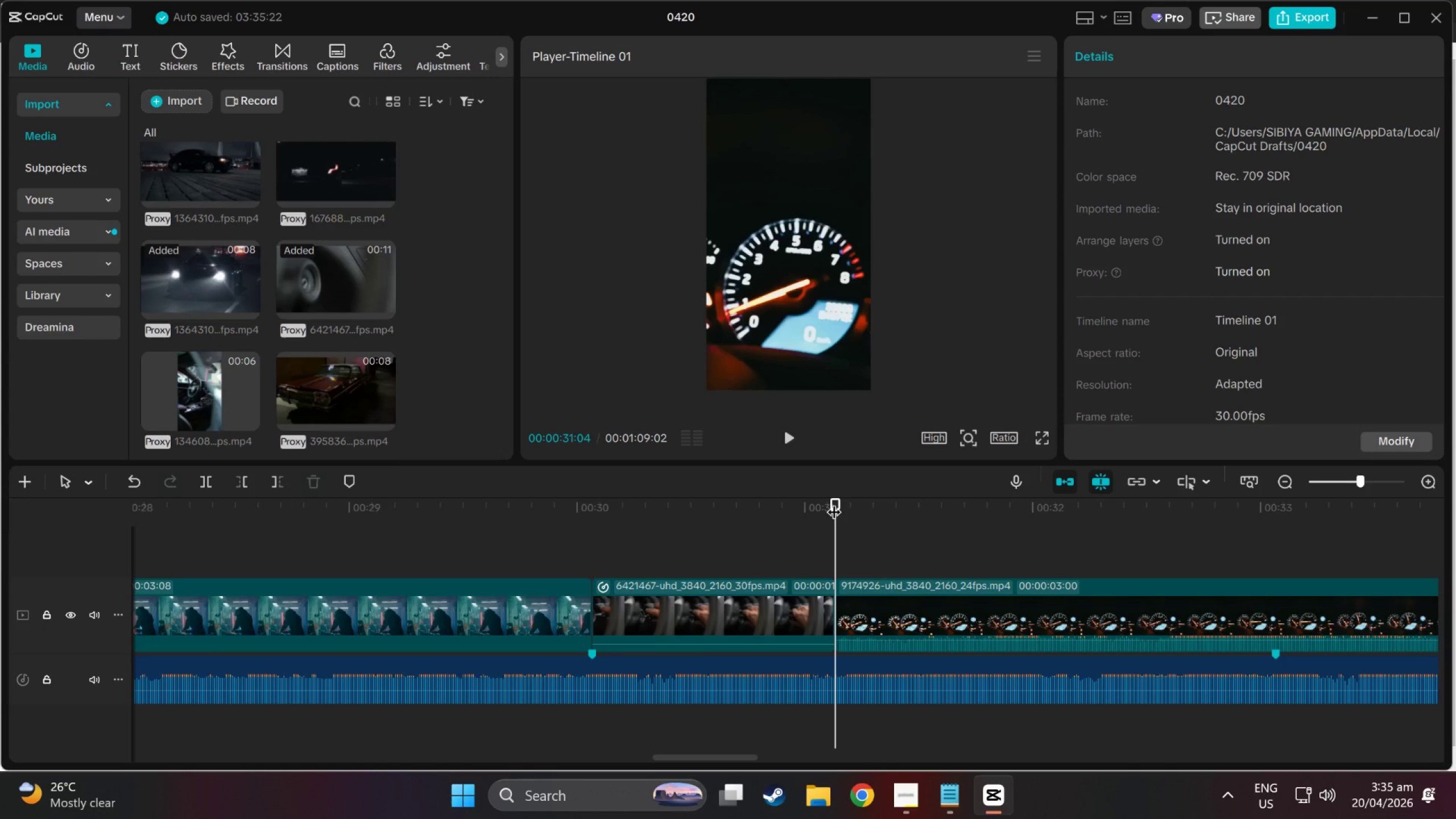 
key(Space)
 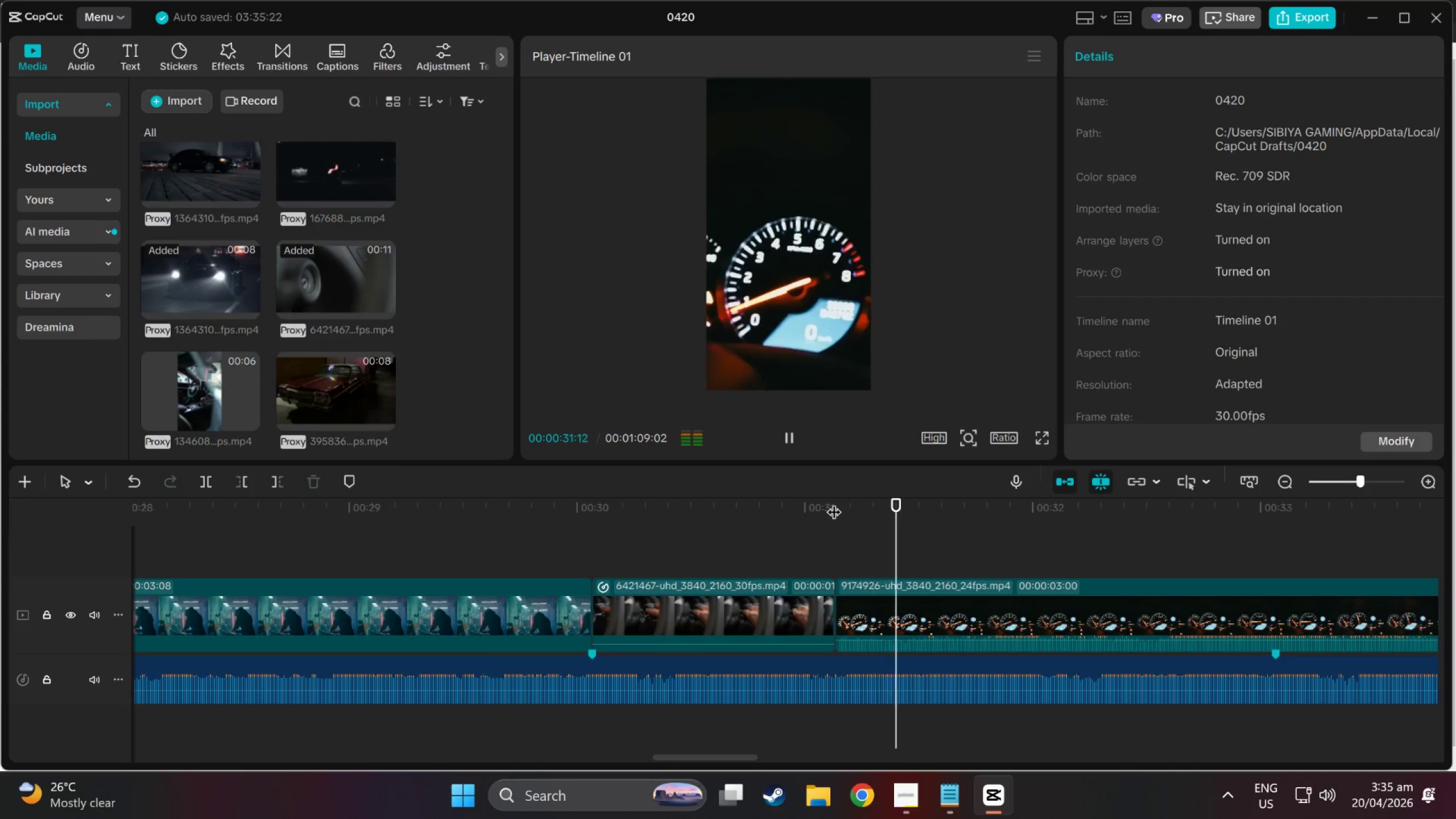 
left_click([834, 502])
 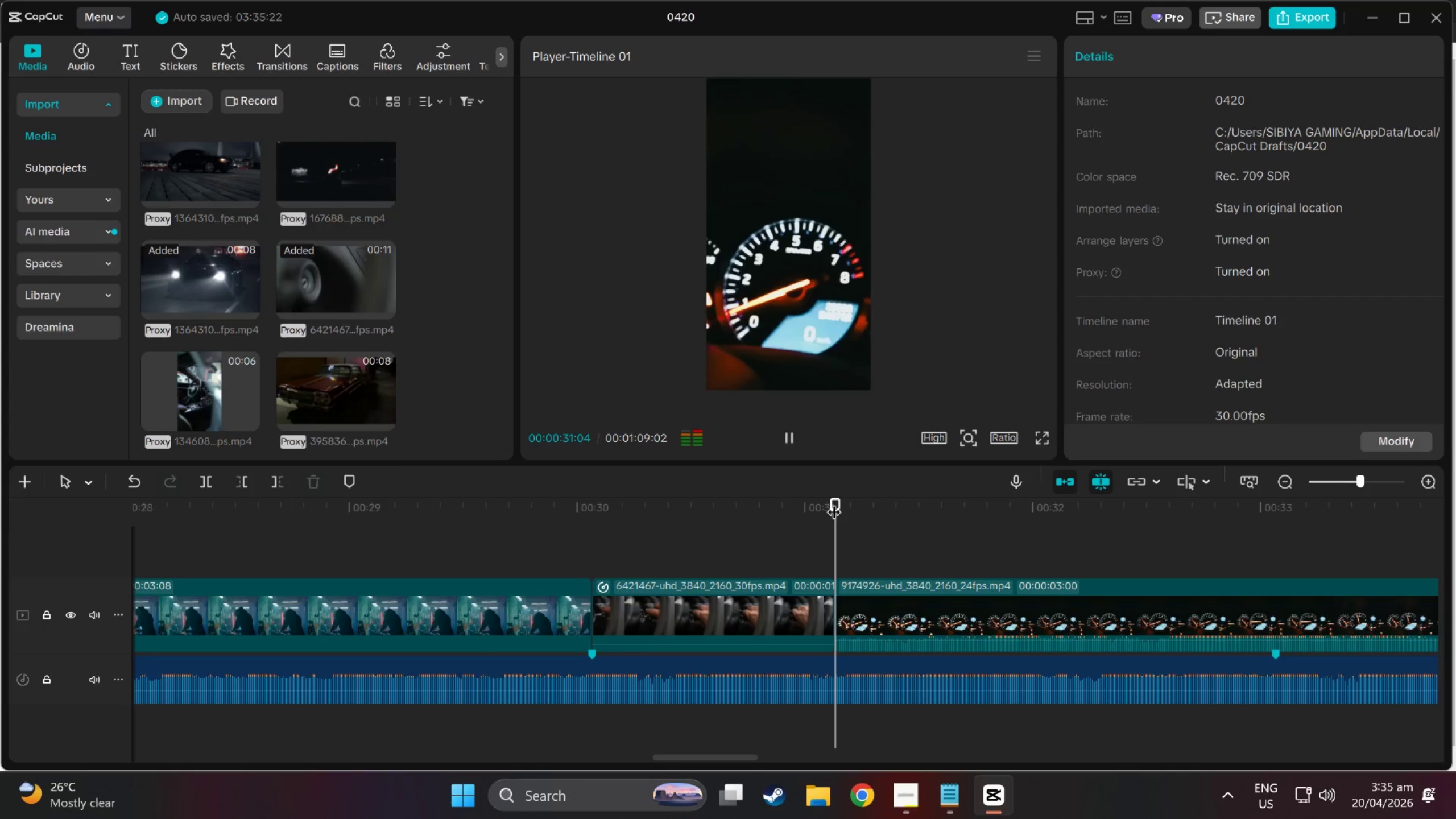 
key(Space)
 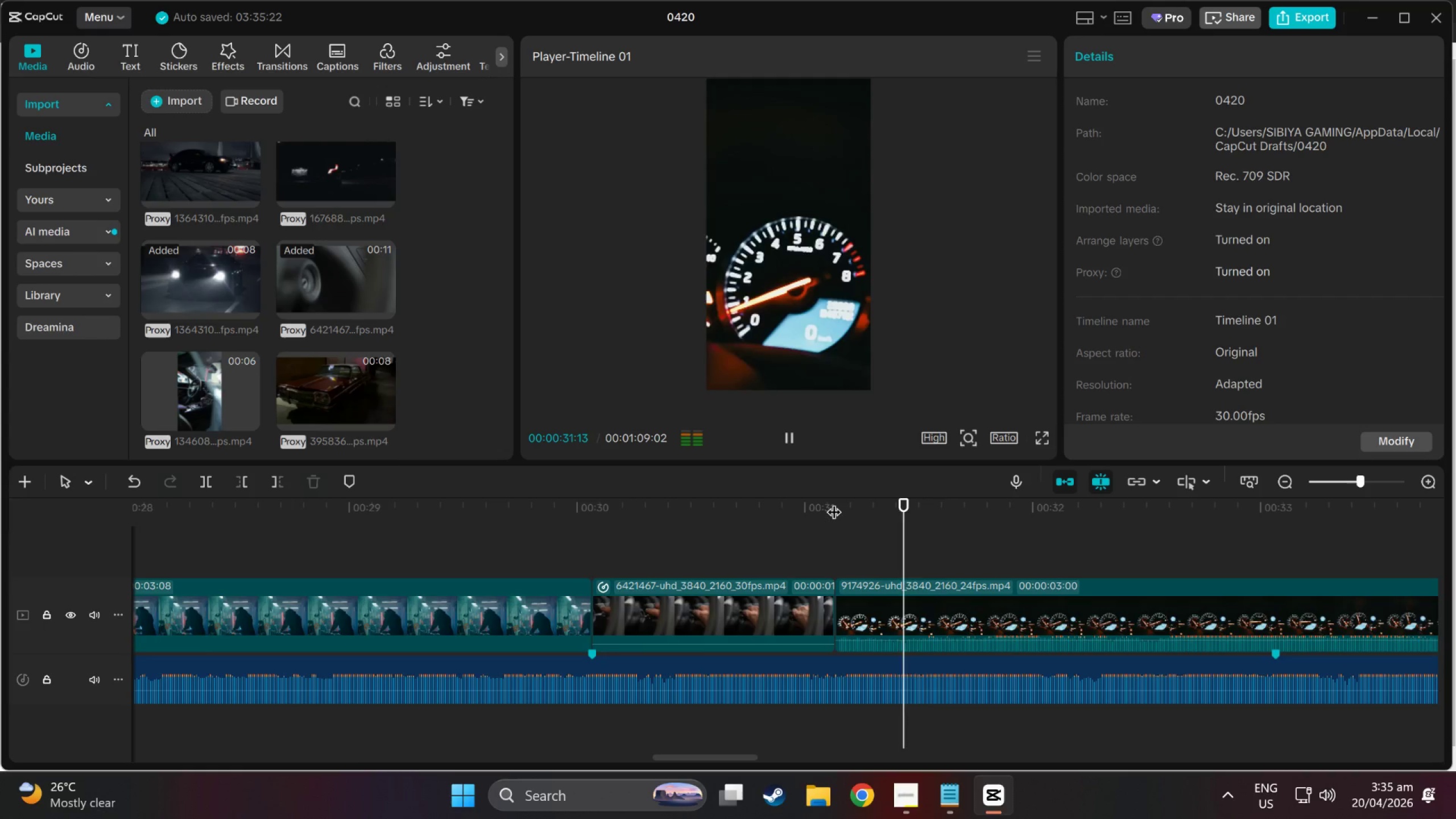 
left_click([834, 502])
 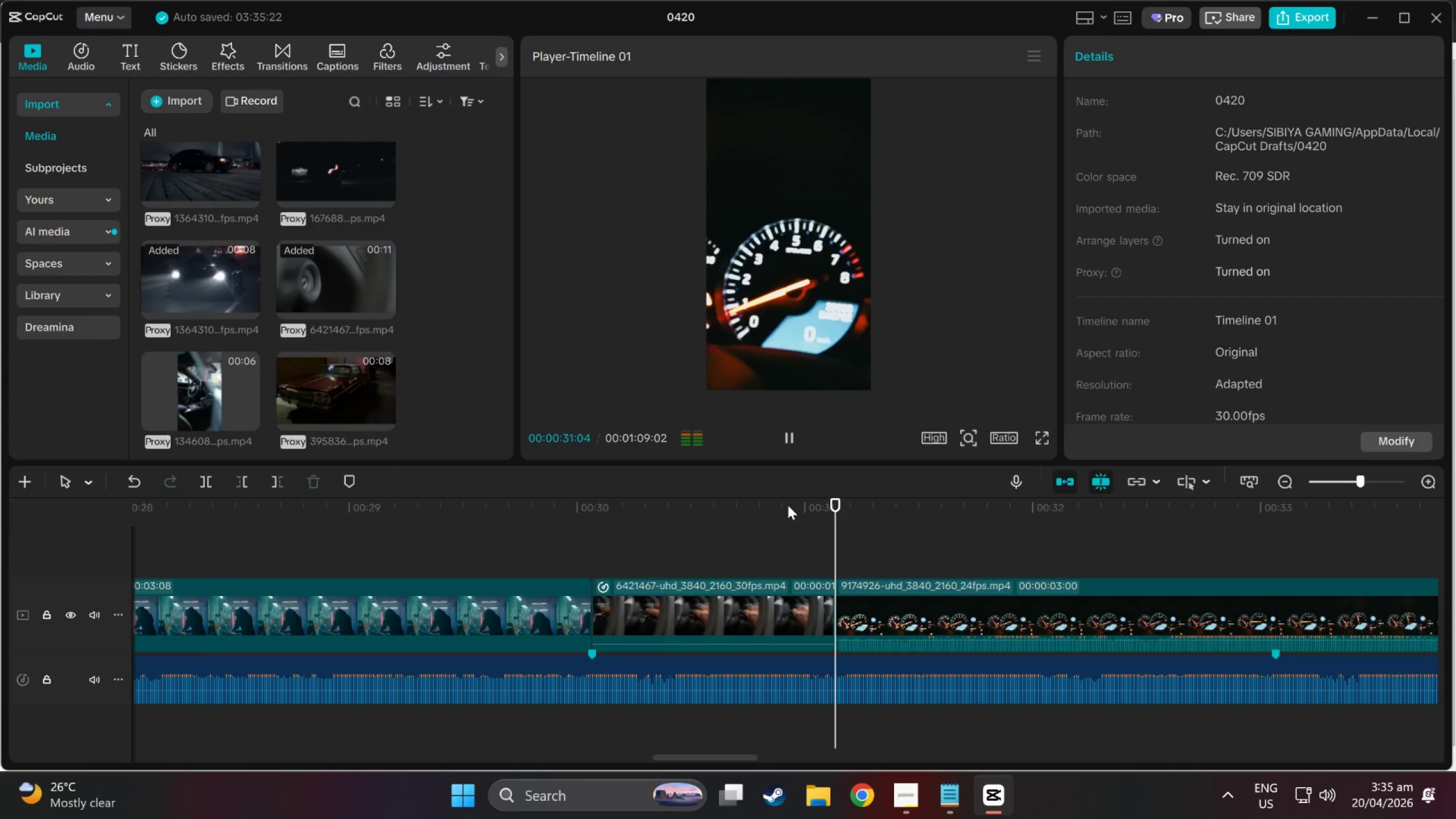 
left_click([767, 508])
 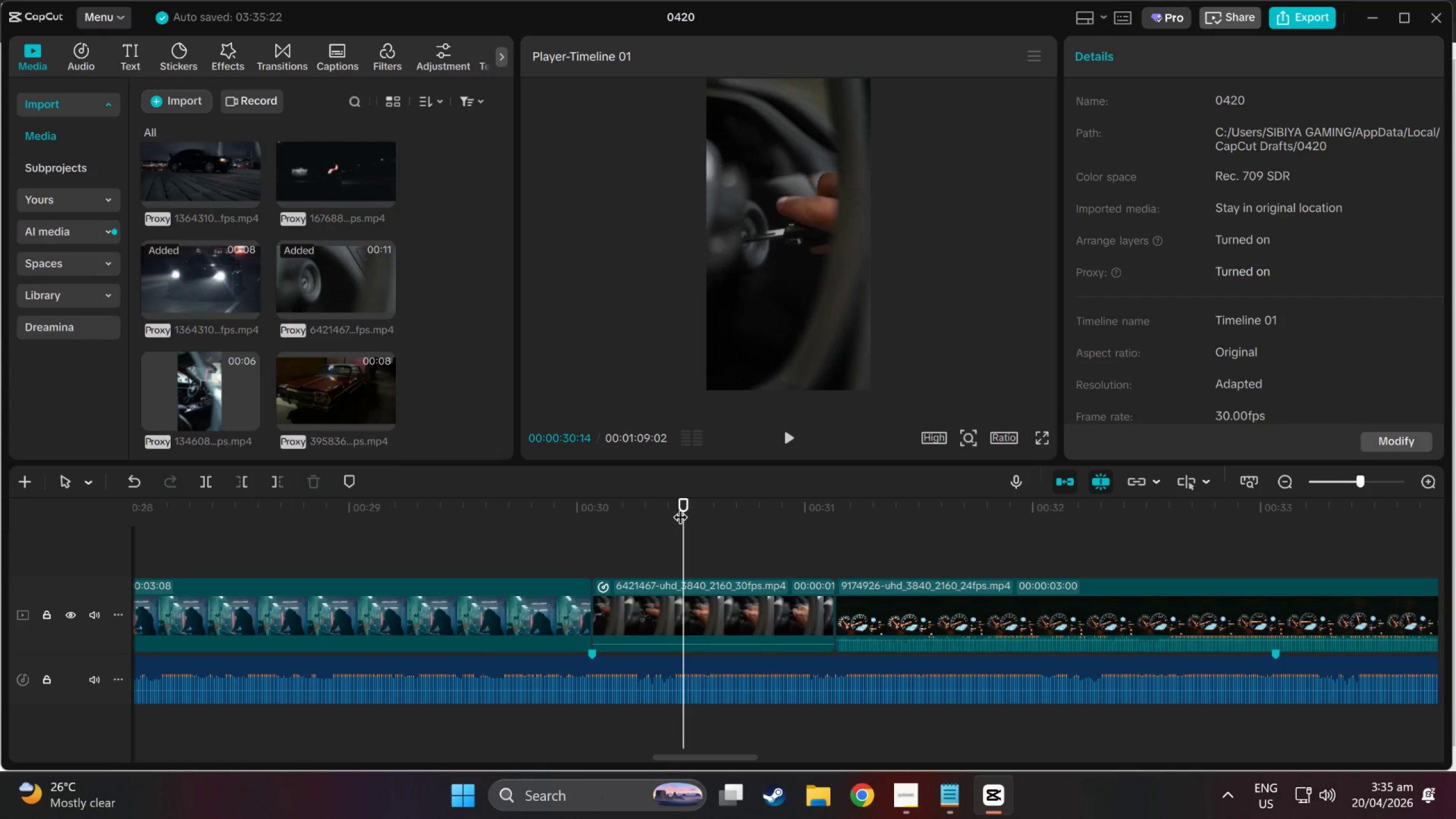 
key(Space)
 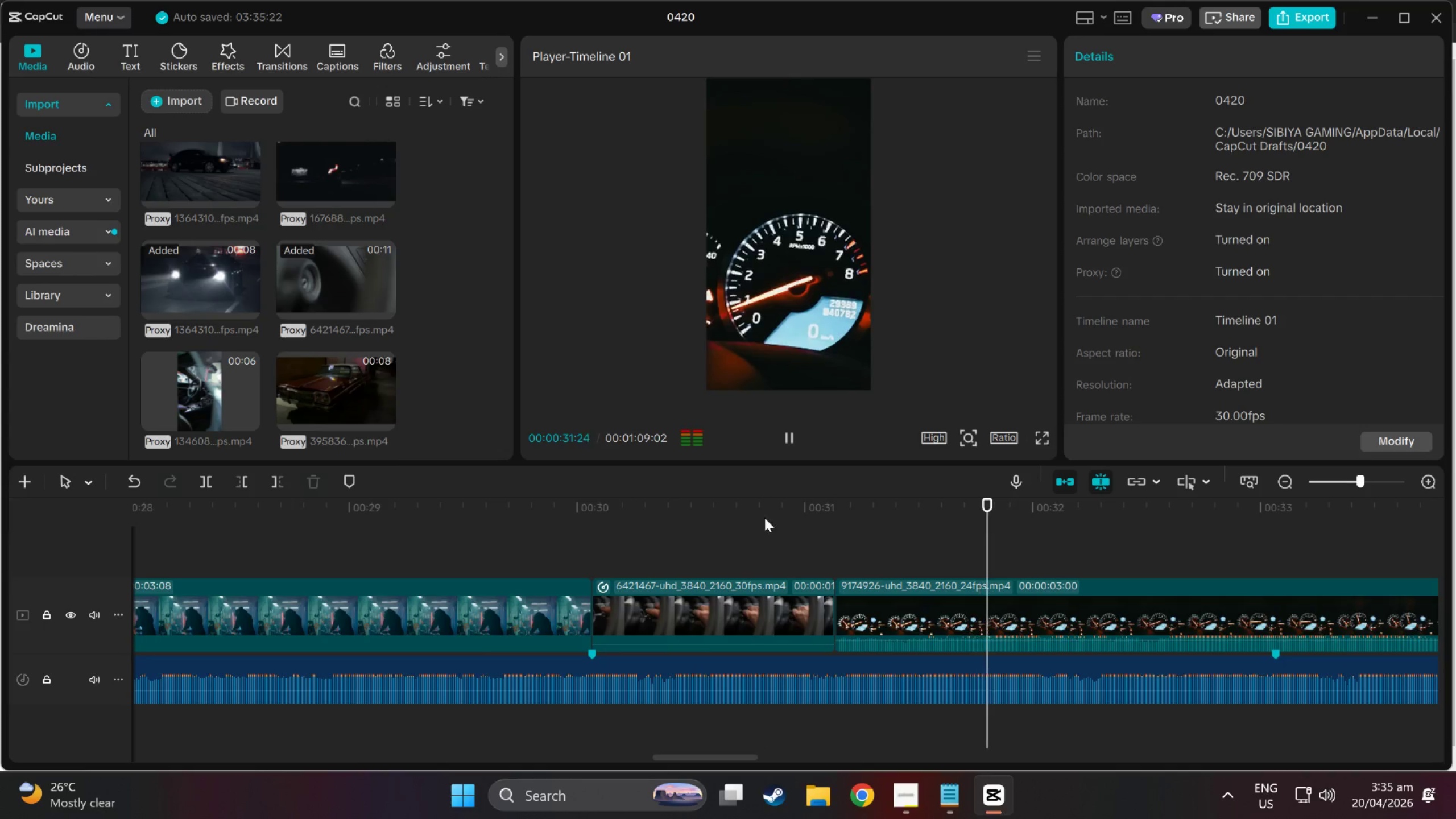 
left_click([796, 516])
 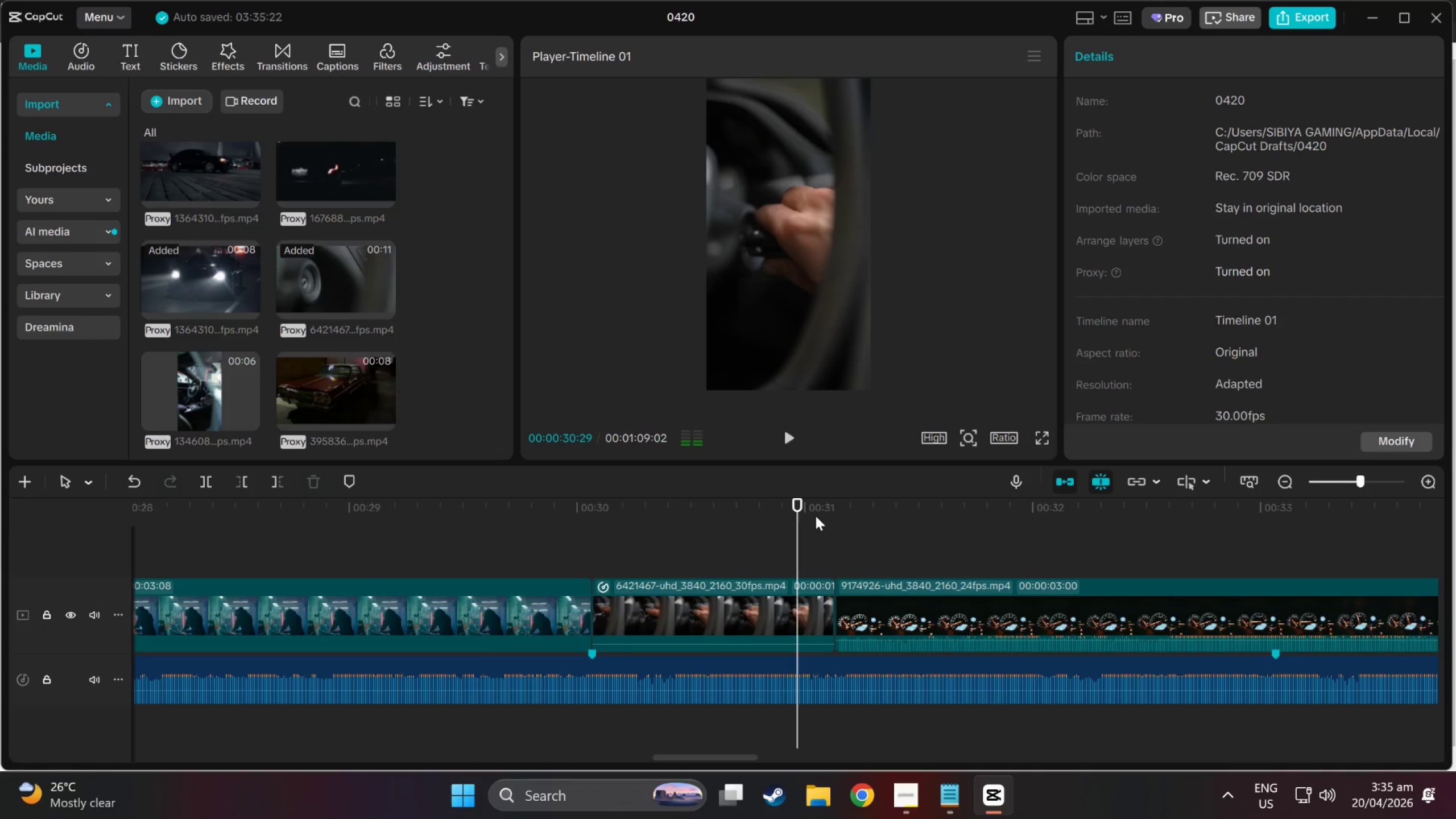 
key(Space)
 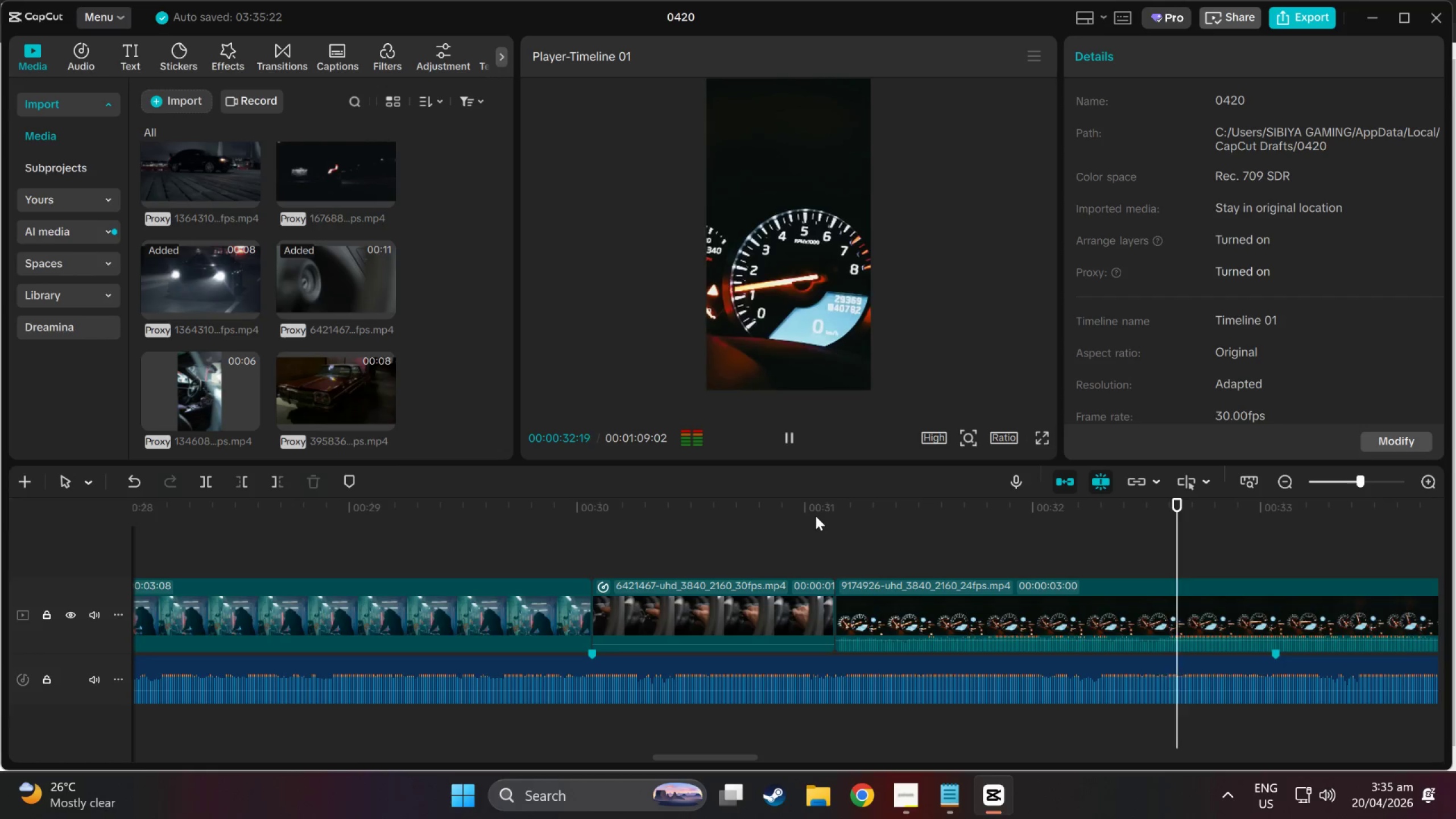 
left_click([816, 516])
 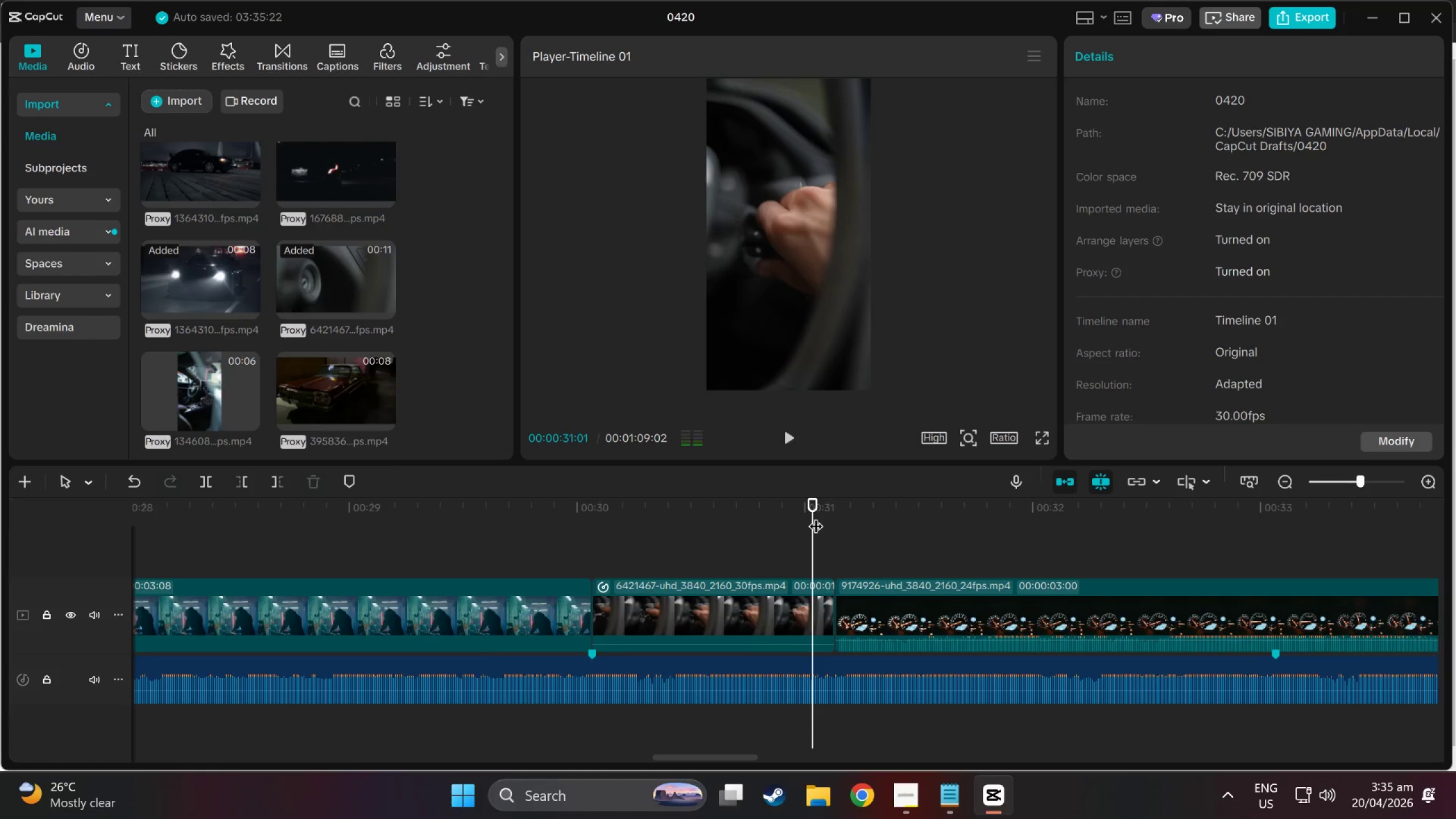 
key(Space)
 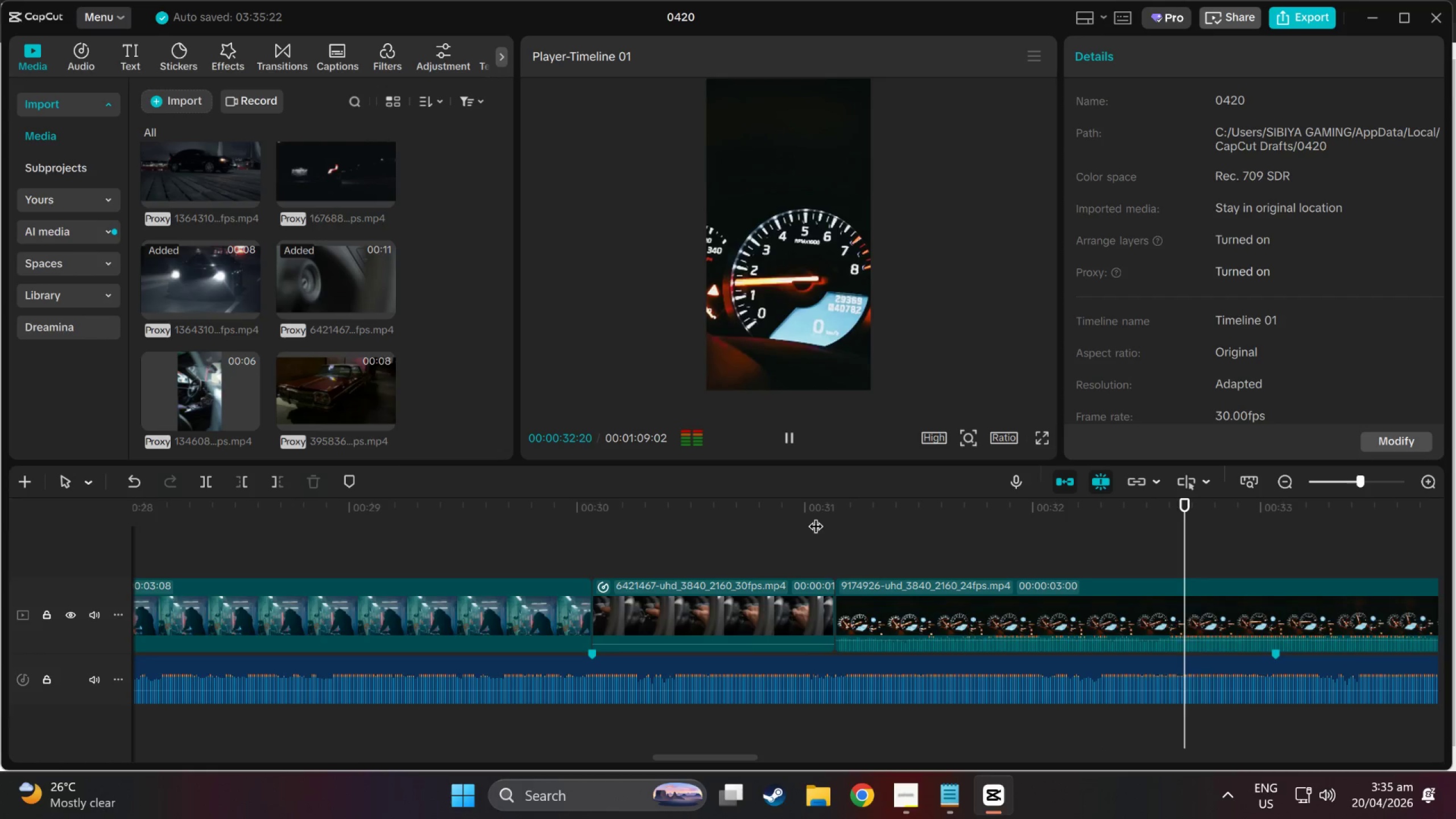 
left_click_drag(start_coordinate=[808, 506], to_coordinate=[271, 542])
 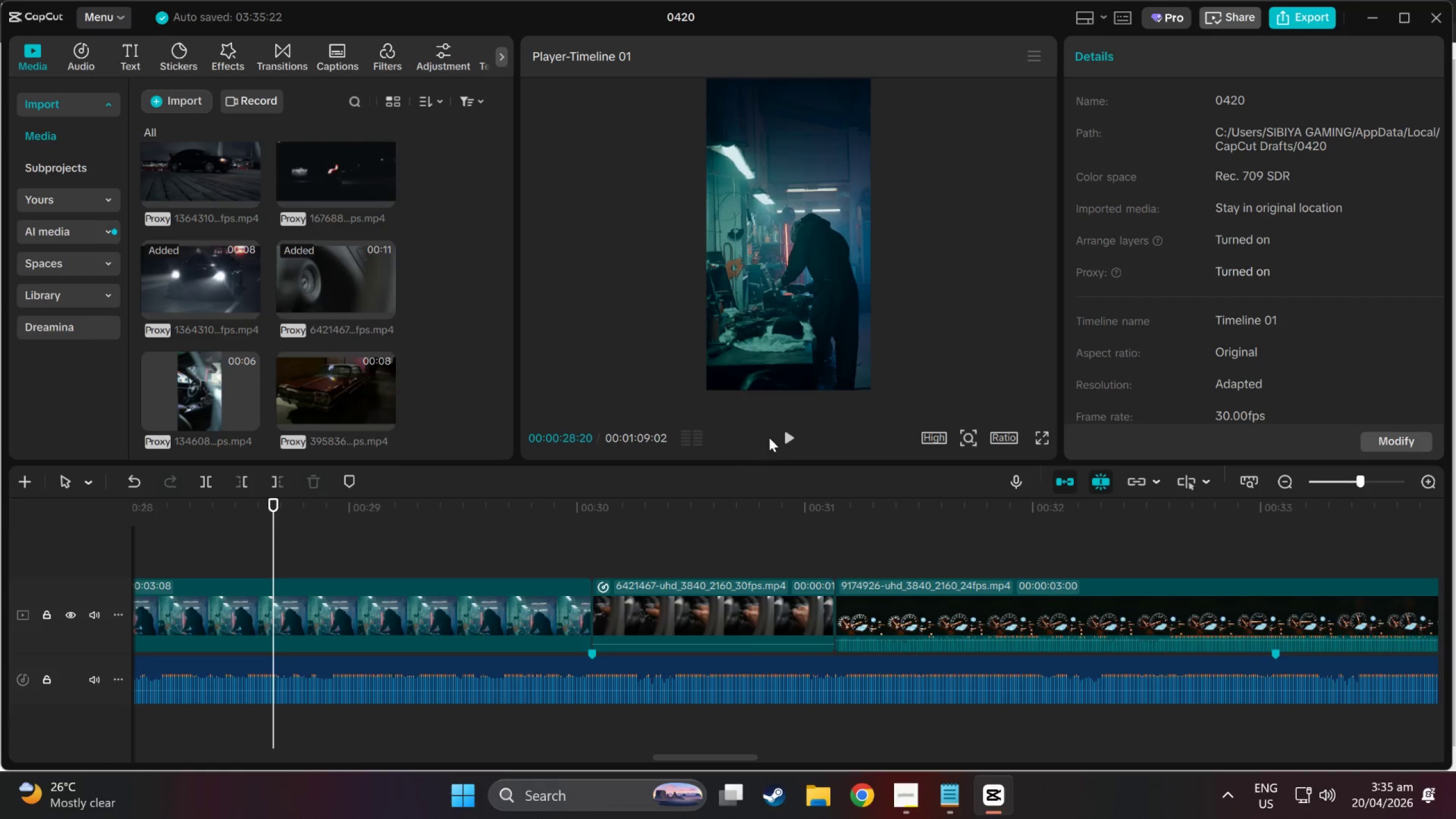 
left_click([784, 437])
 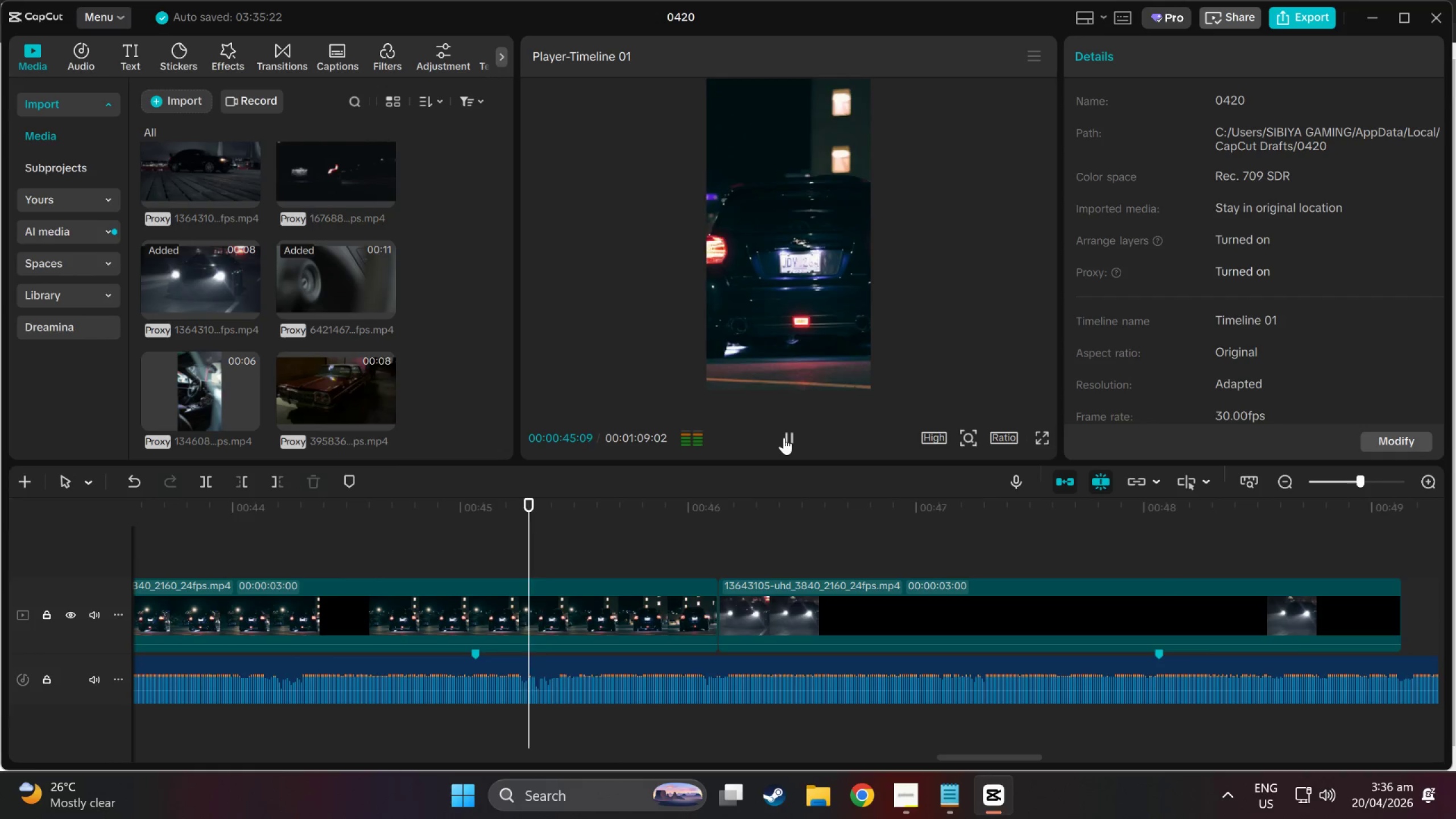 
wait(21.82)
 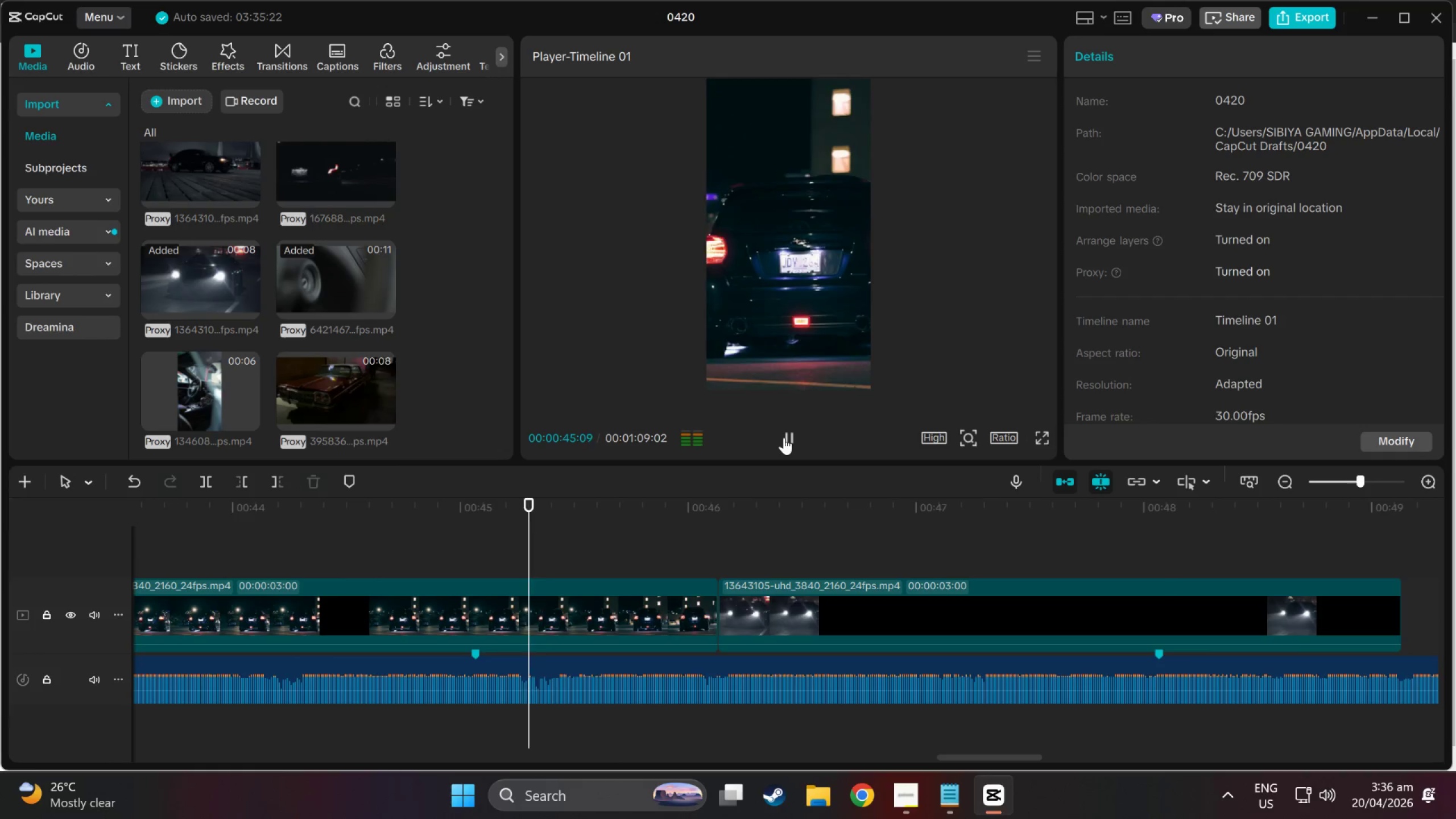 
left_click_drag(start_coordinate=[506, 495], to_coordinate=[461, 502])
 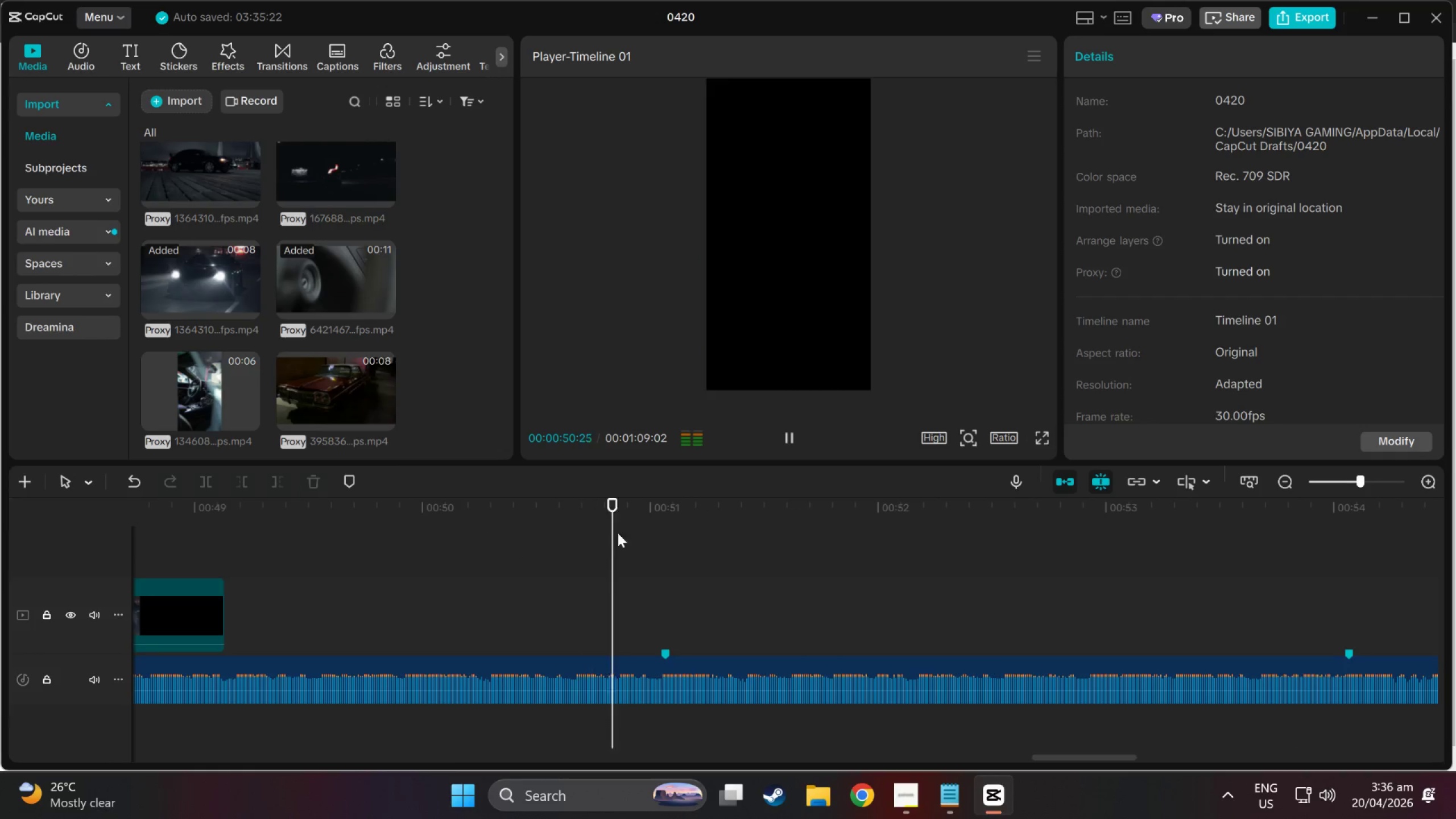 
left_click_drag(start_coordinate=[627, 532], to_coordinate=[304, 540])
 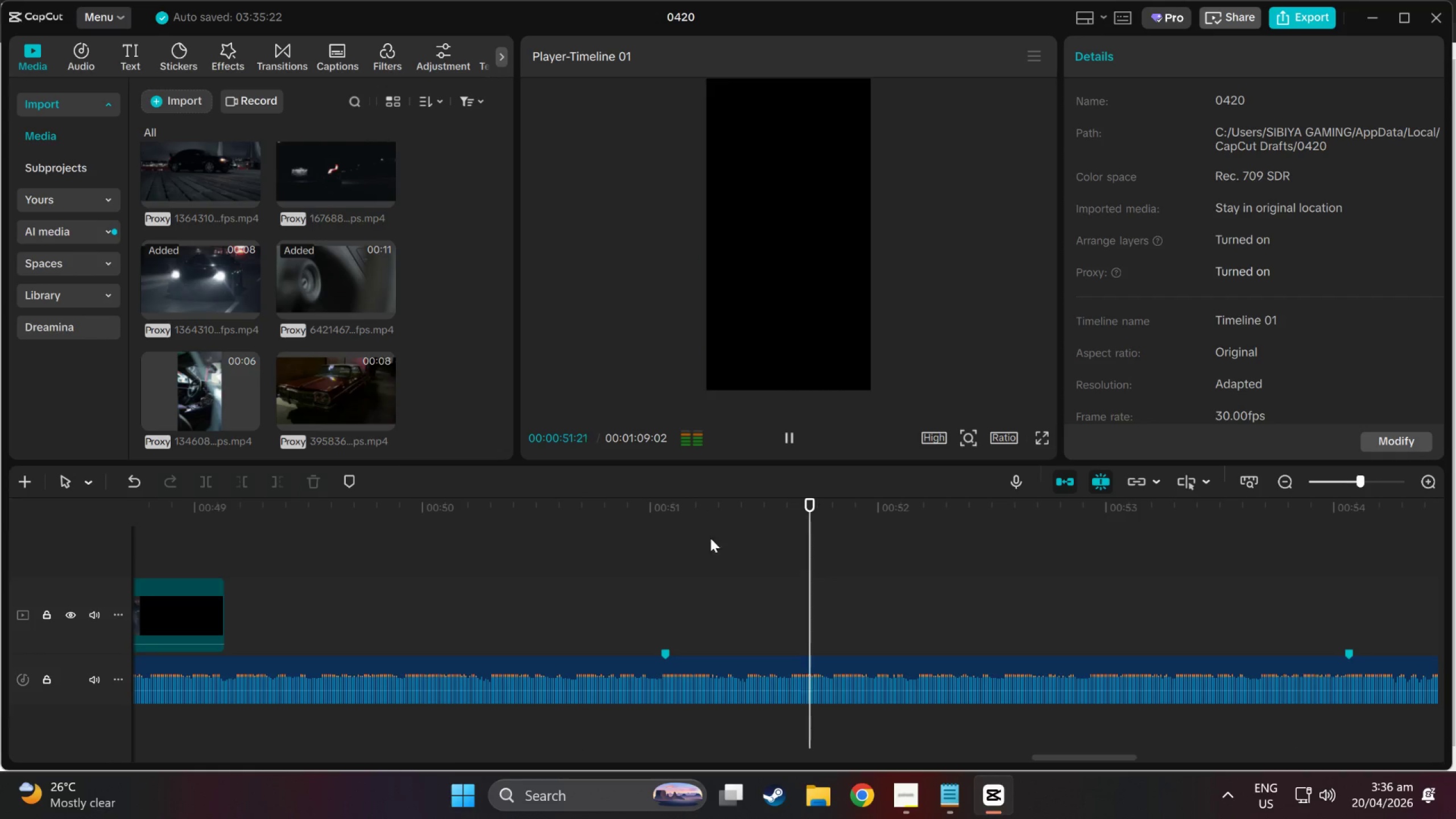 
left_click_drag(start_coordinate=[911, 532], to_coordinate=[685, 524])
 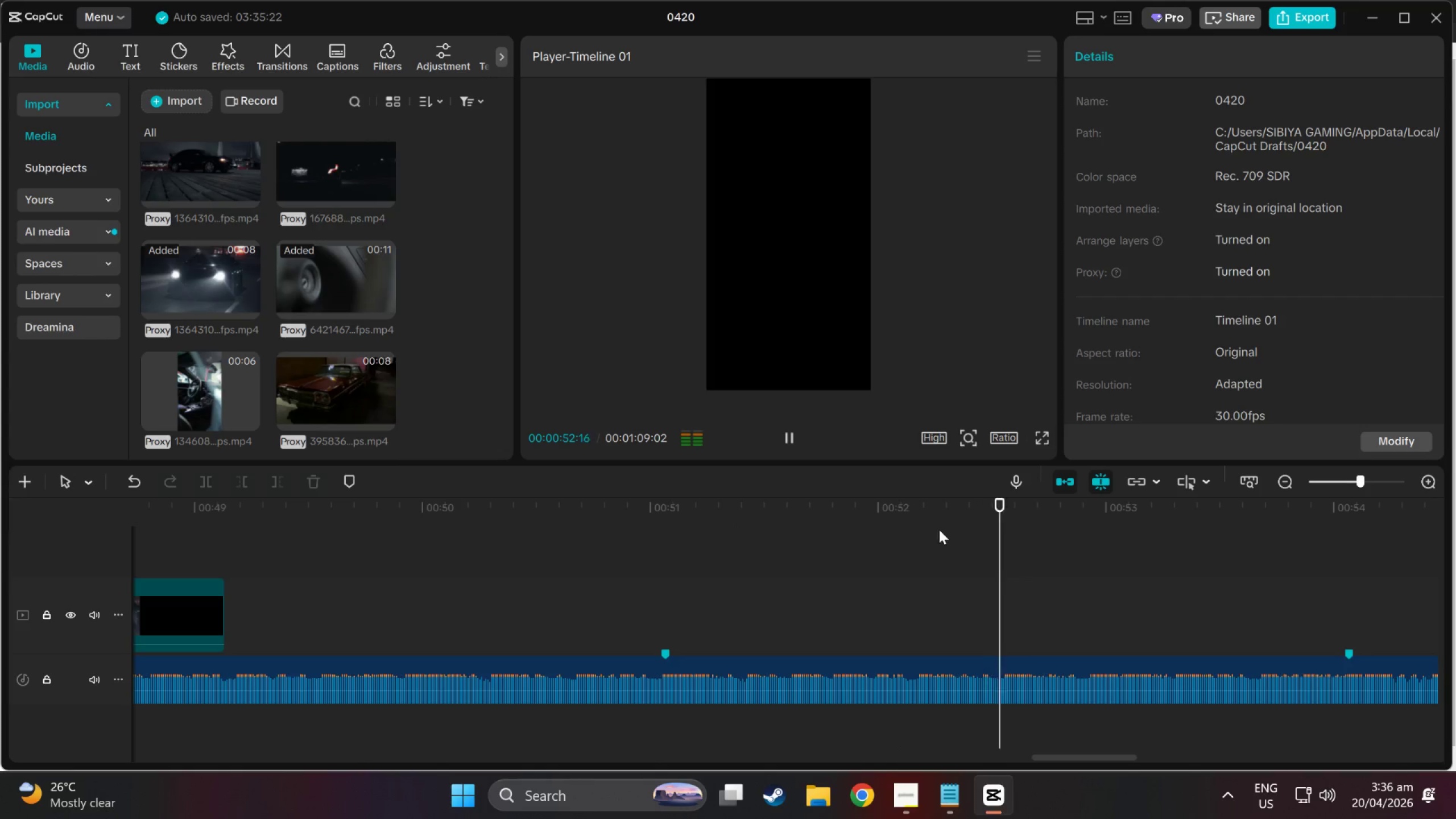 
left_click_drag(start_coordinate=[996, 503], to_coordinate=[975, 588])
 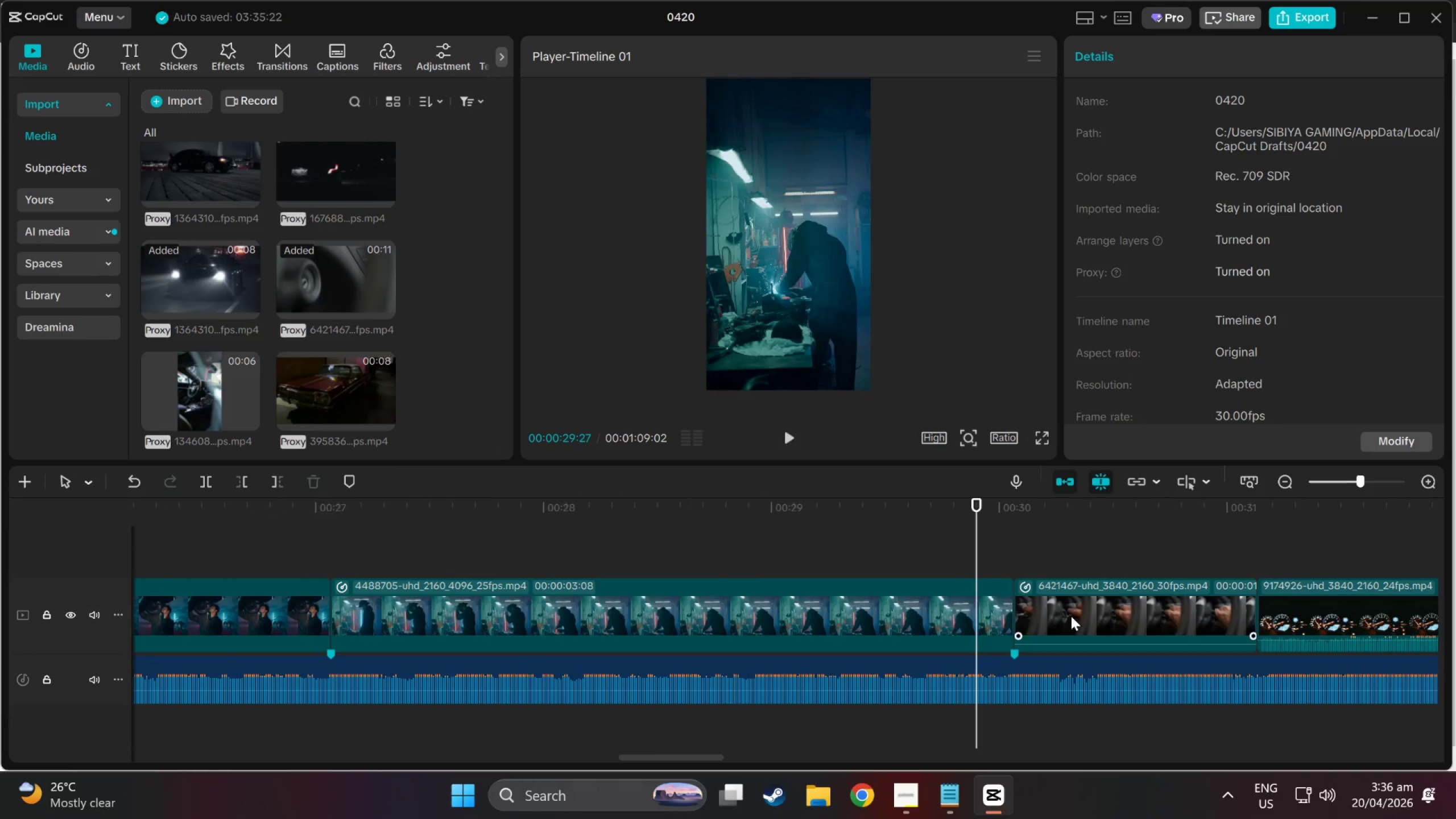 
left_click([1086, 612])
 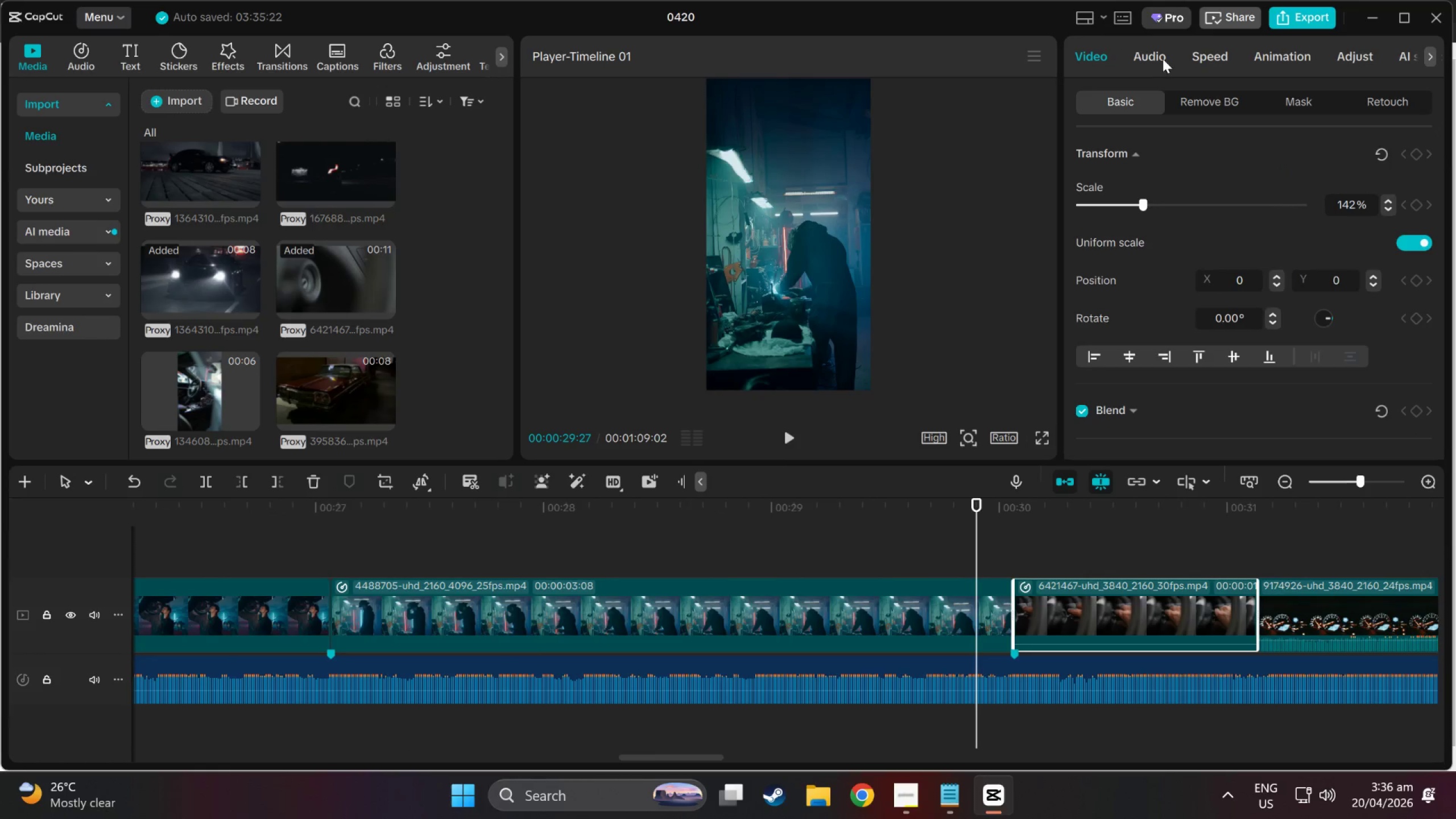 
left_click([1197, 59])
 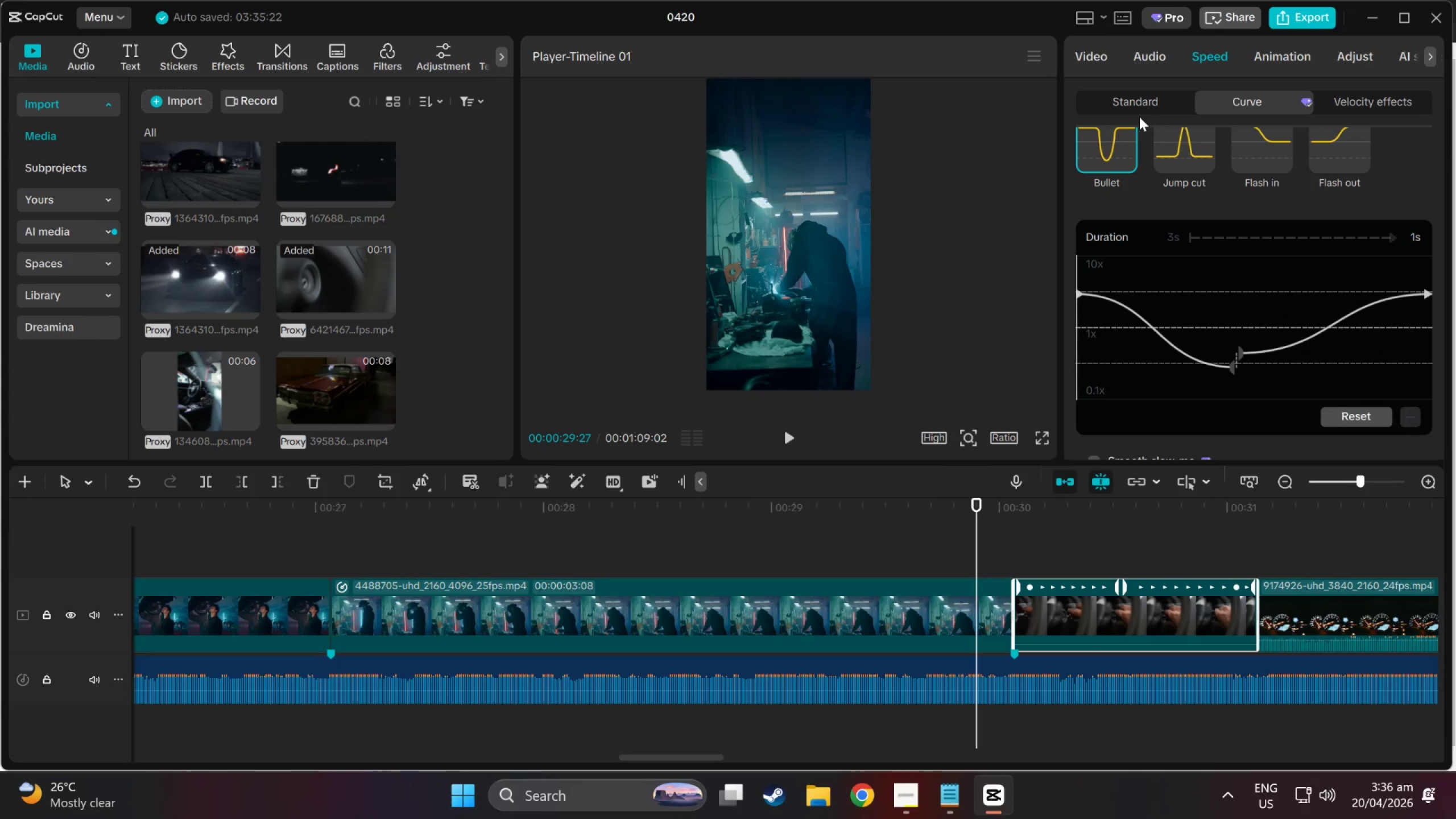 
left_click([1091, 168])
 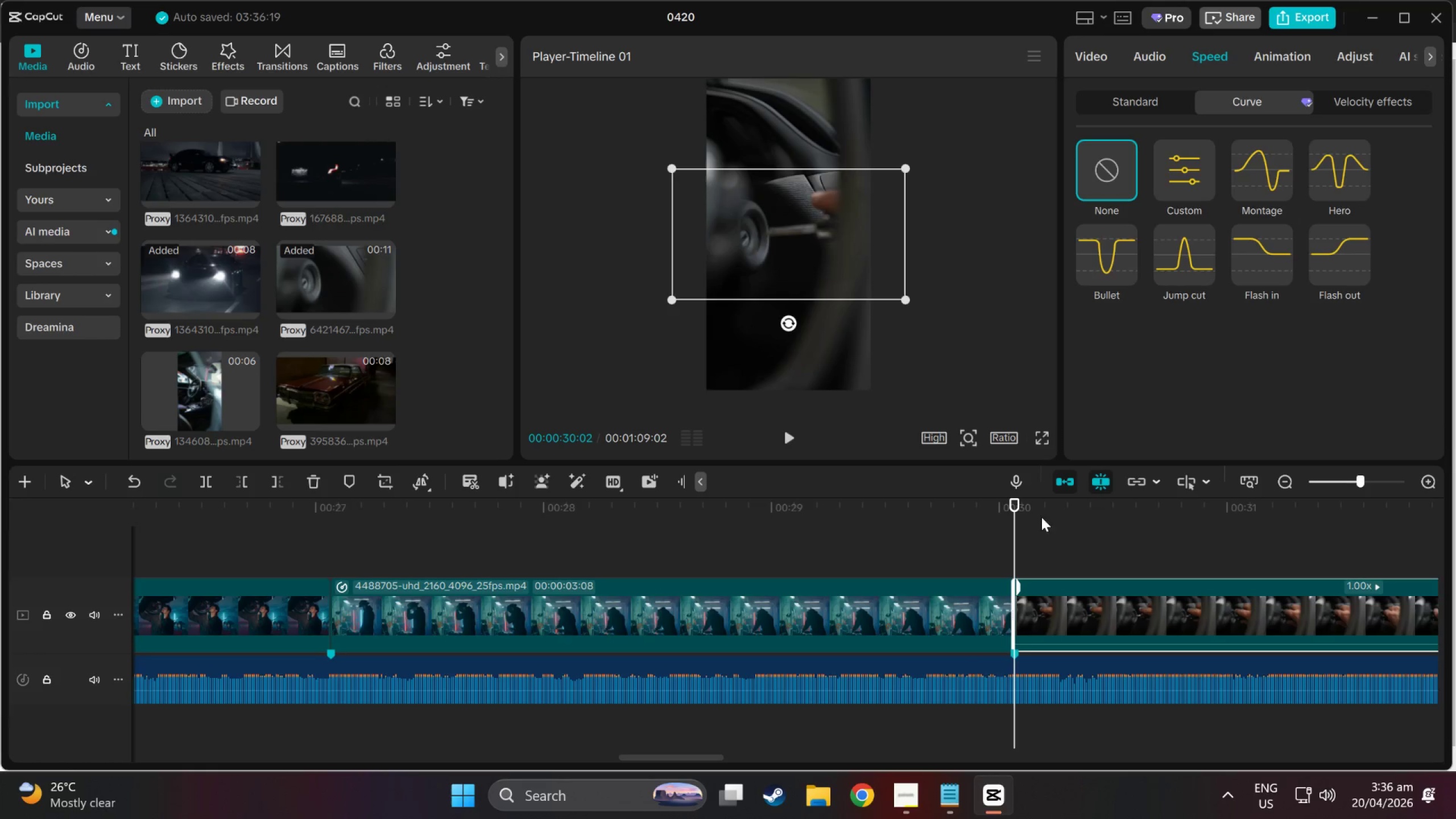 
scroll: coordinate [1087, 195], scroll_direction: up, amount: 8.0
 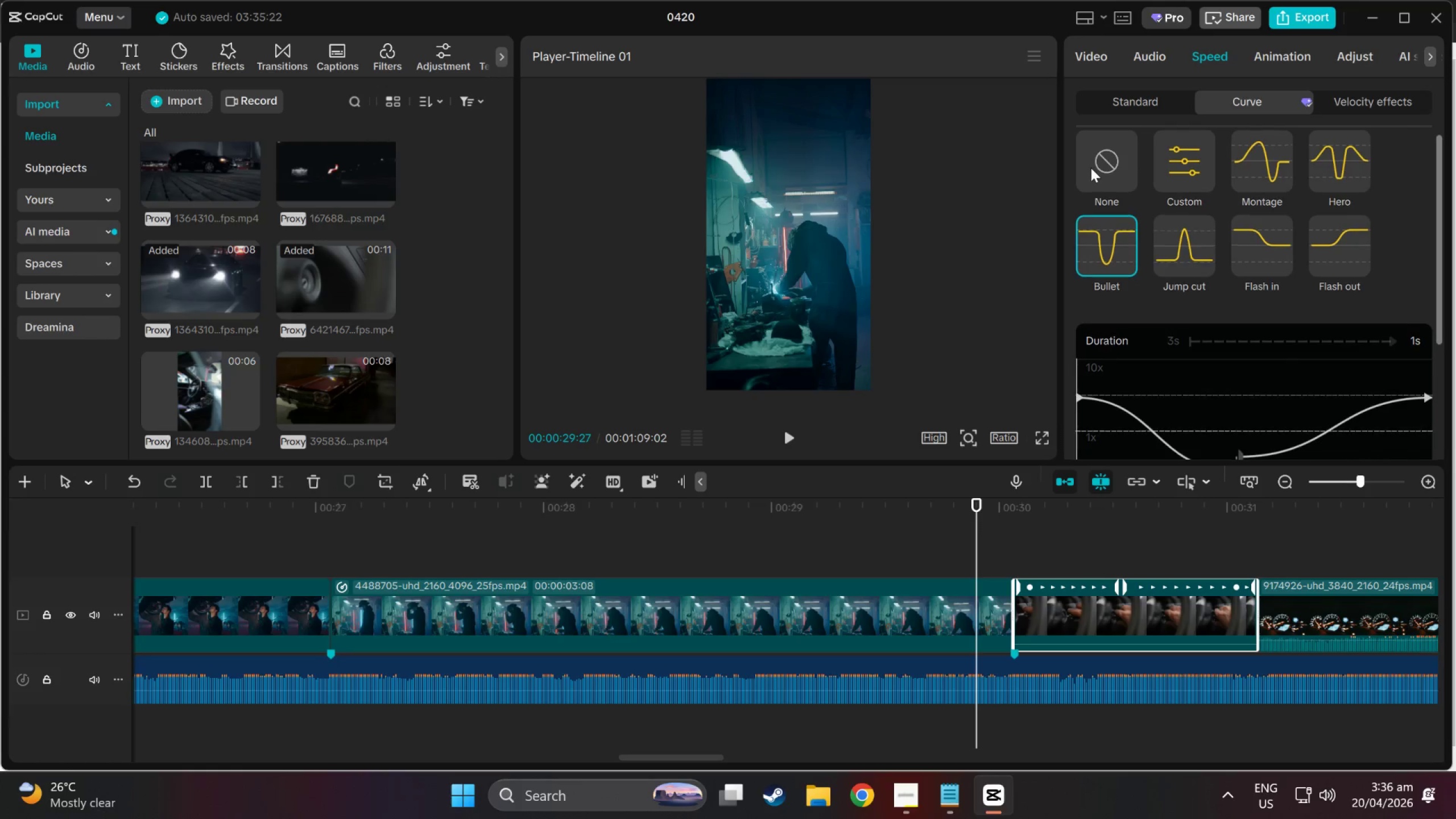 
left_click_drag(start_coordinate=[1013, 506], to_coordinate=[995, 572])
 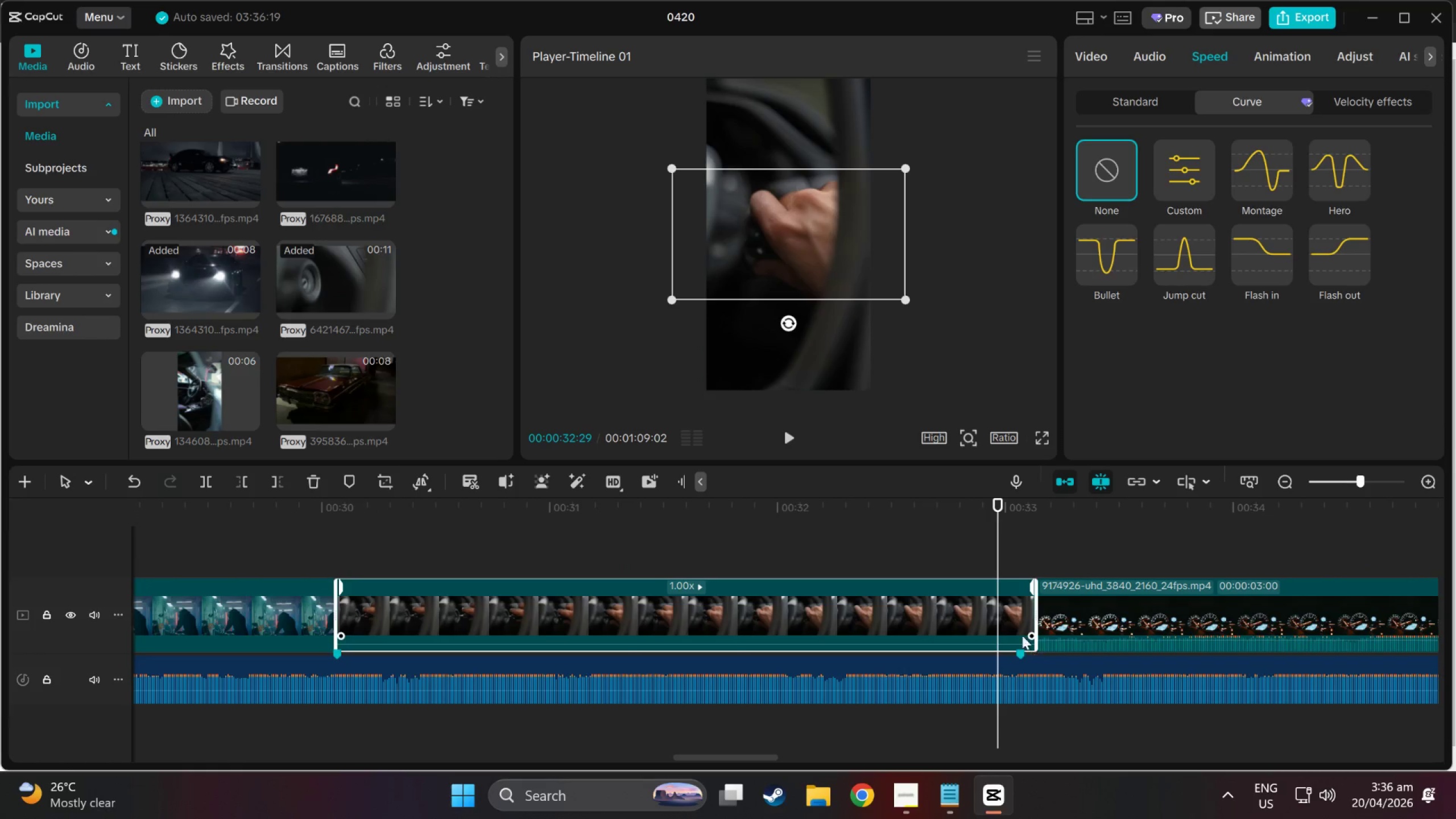 
left_click([1021, 624])
 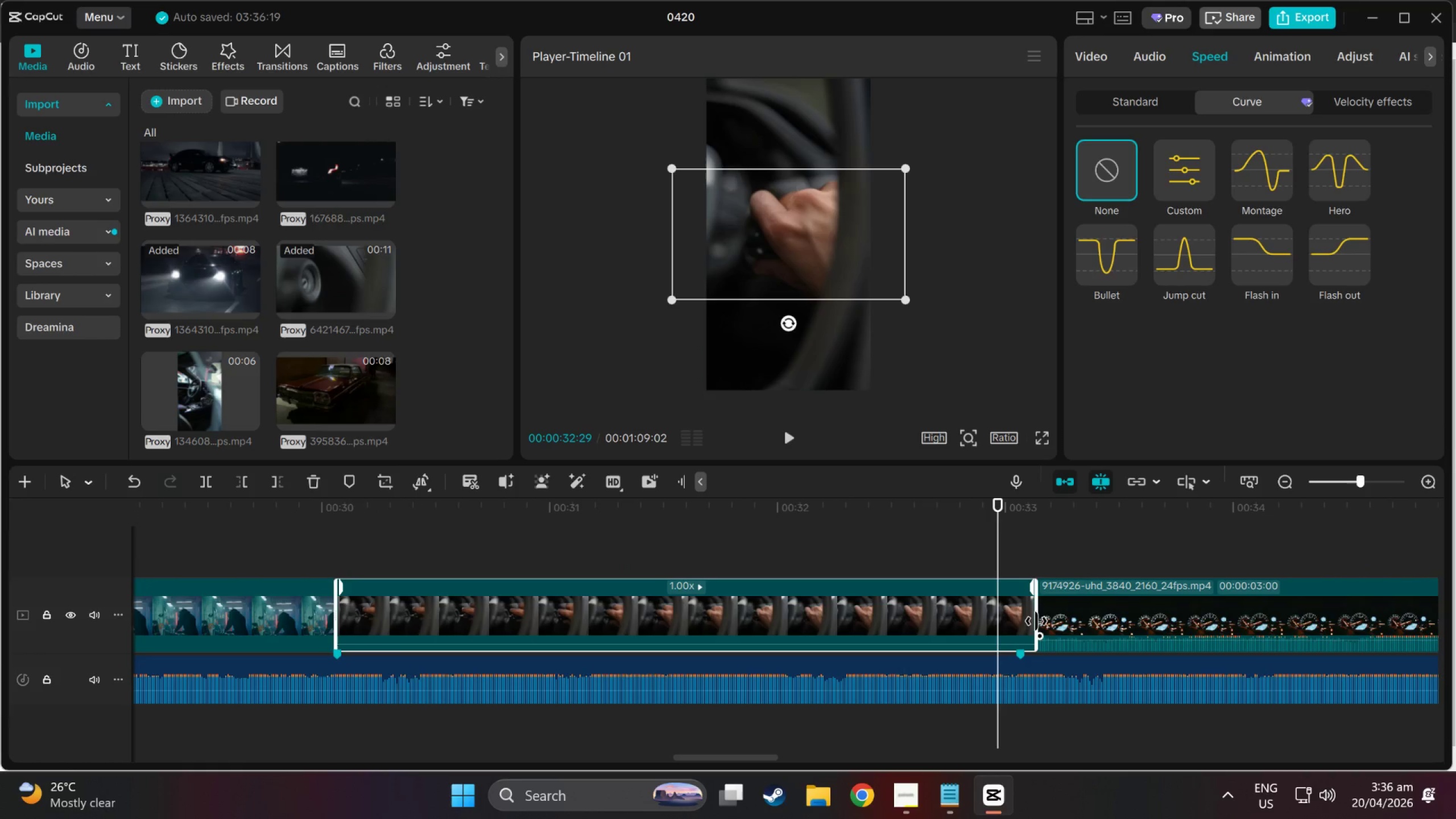 
left_click_drag(start_coordinate=[1036, 621], to_coordinate=[1014, 619])
 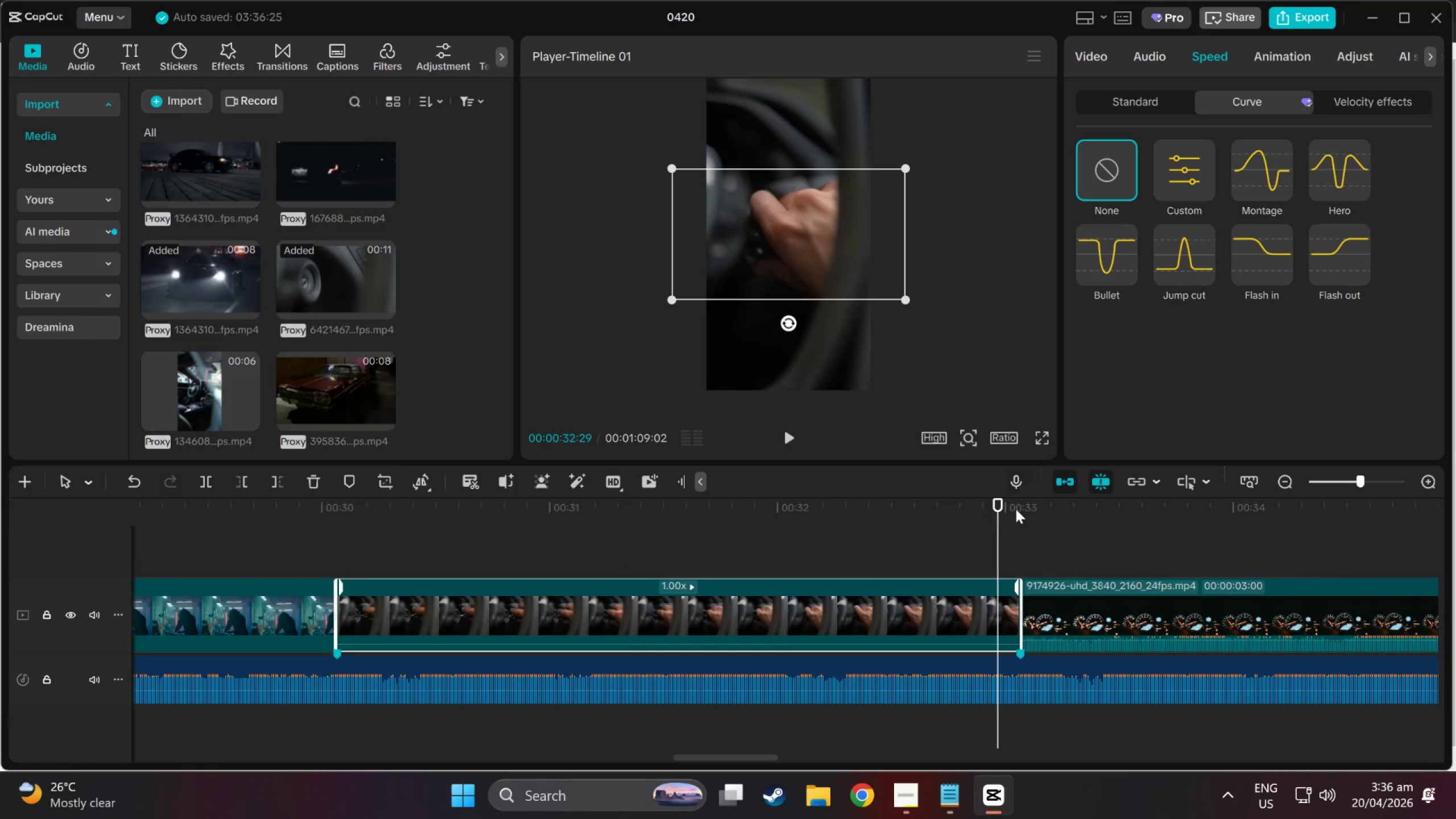 
left_click_drag(start_coordinate=[999, 507], to_coordinate=[0, 437])
 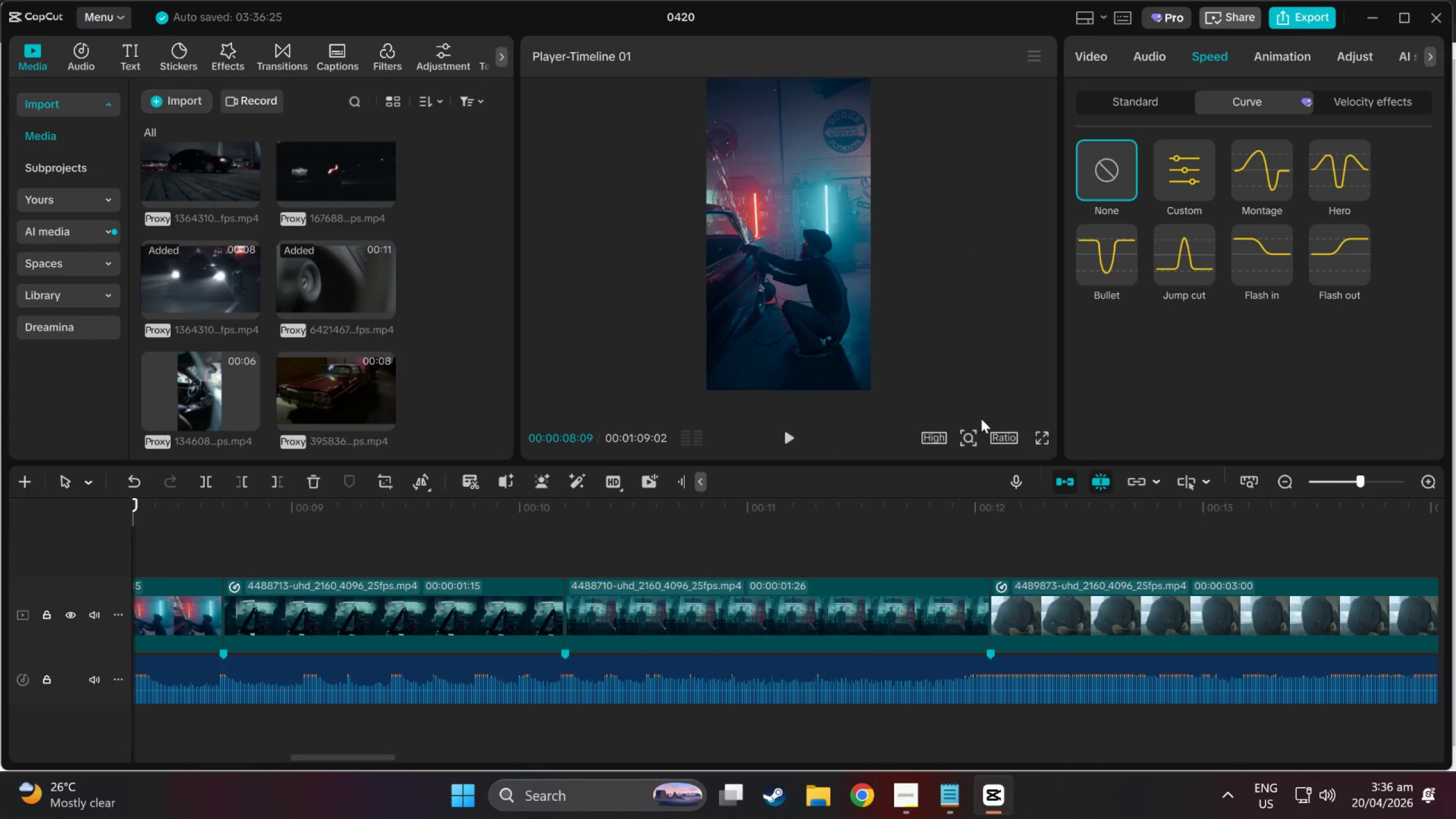 
left_click([1041, 435])
 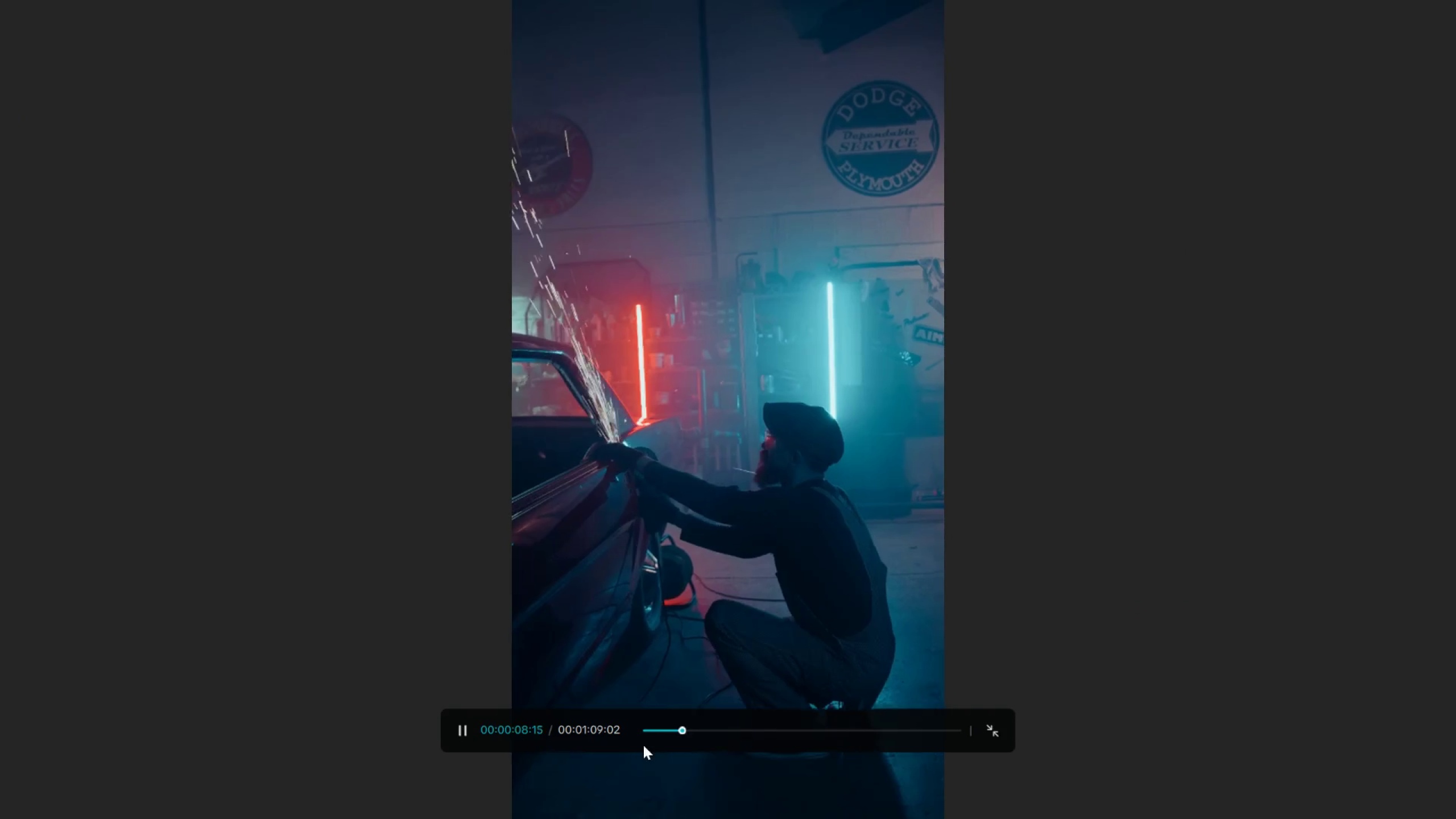 
left_click_drag(start_coordinate=[662, 739], to_coordinate=[619, 737])
 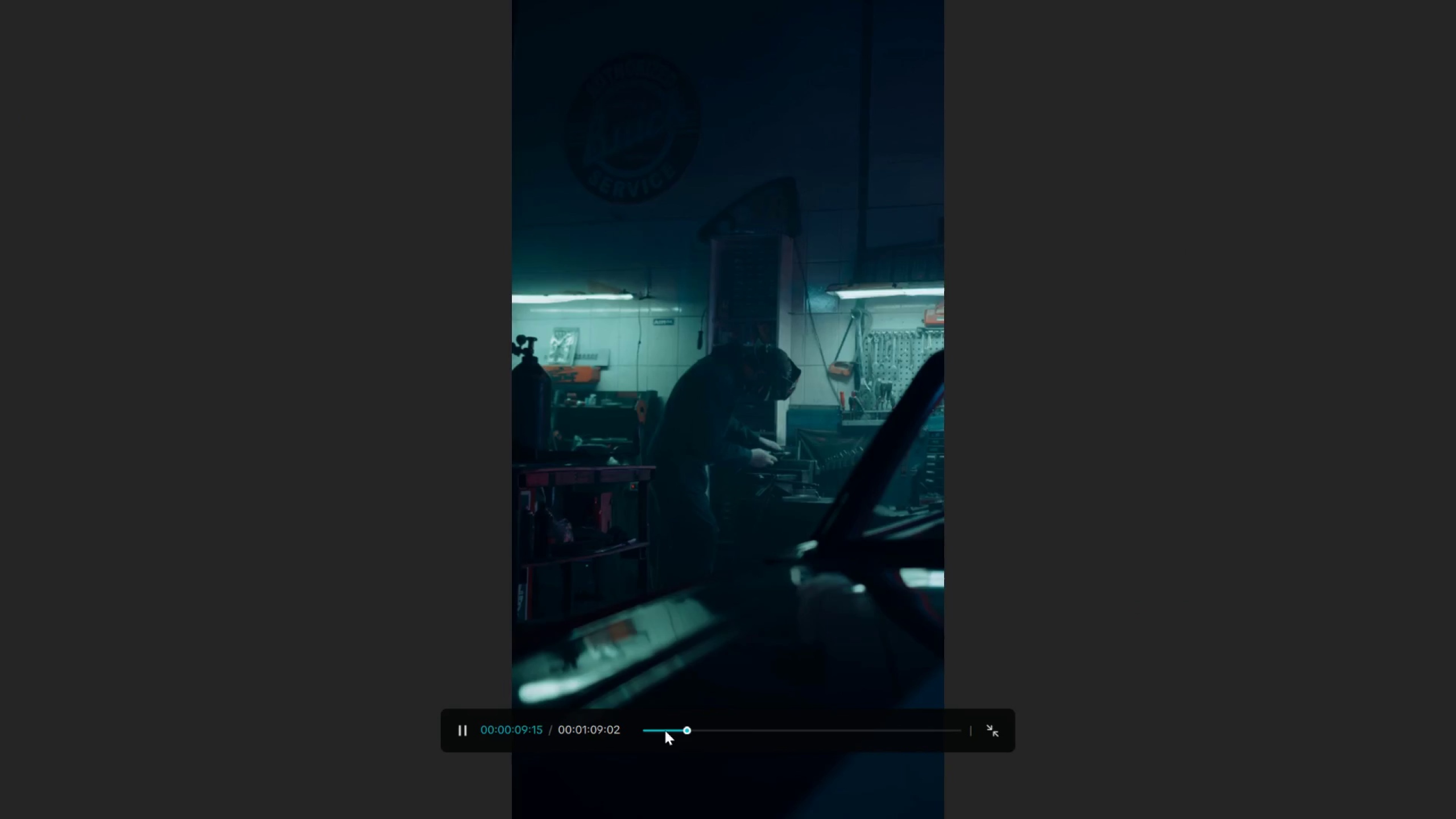 
left_click_drag(start_coordinate=[665, 730], to_coordinate=[572, 730])
 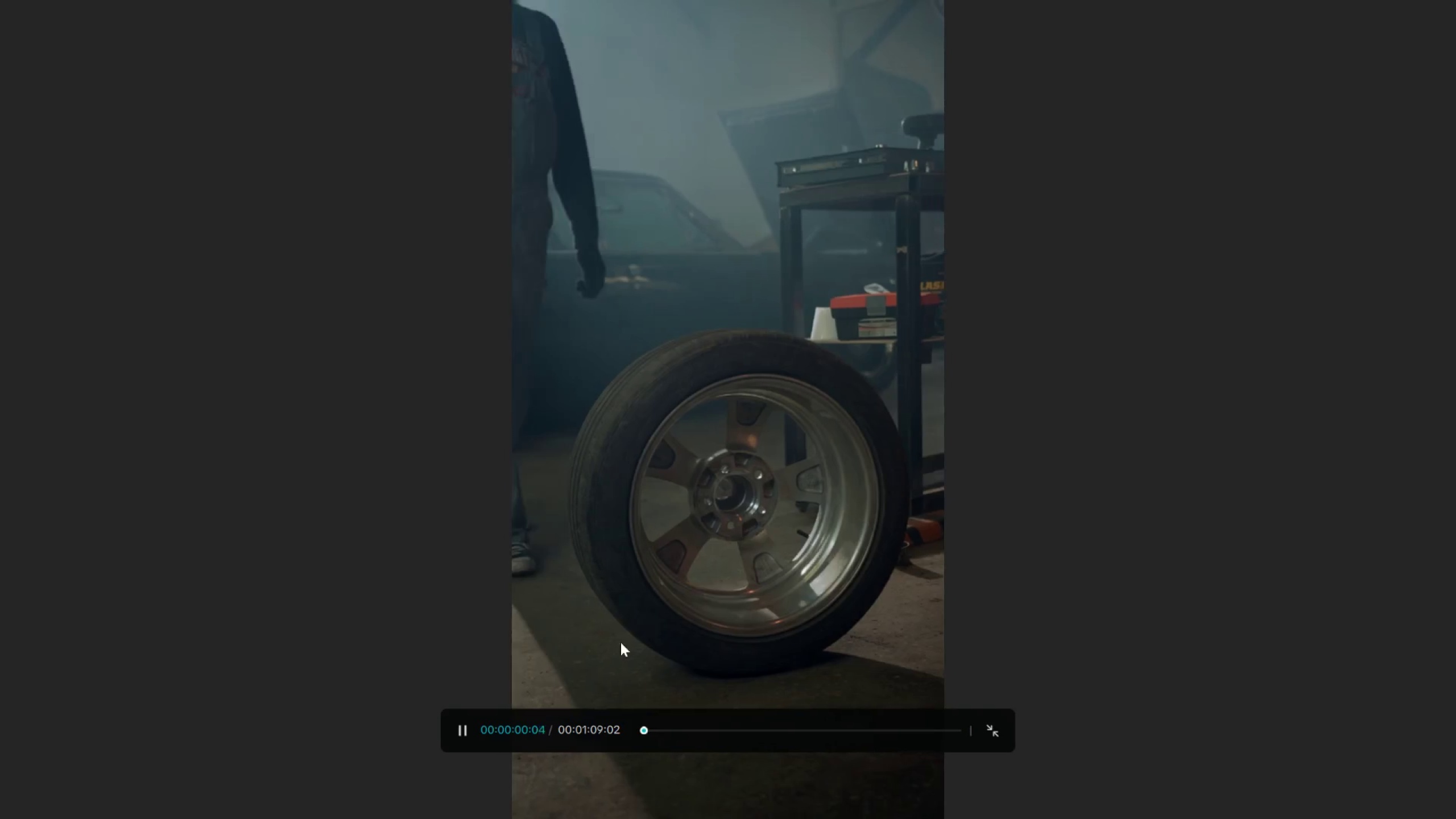 
key(Alt+AltLeft)
 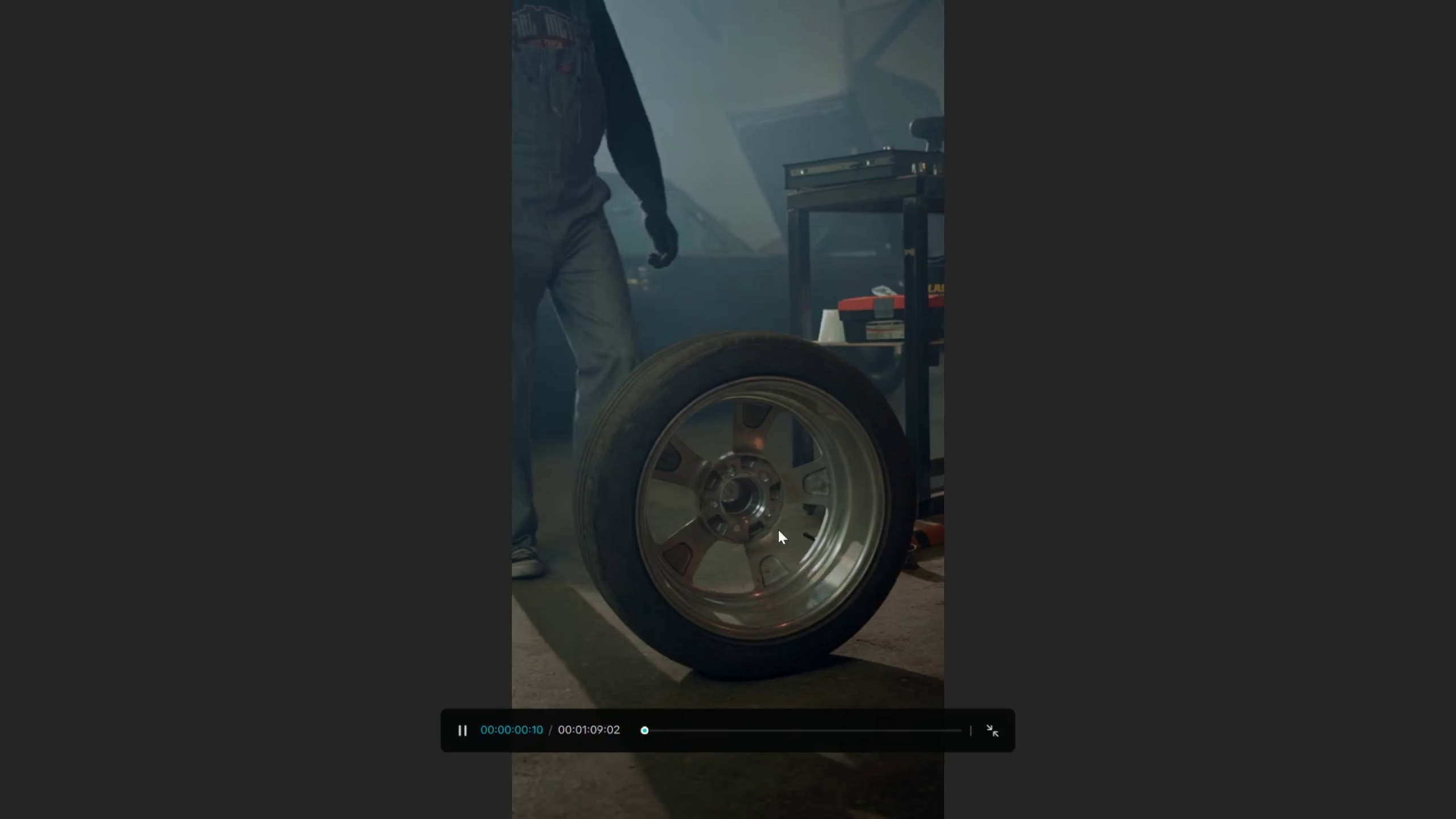 
key(Alt+Tab)
 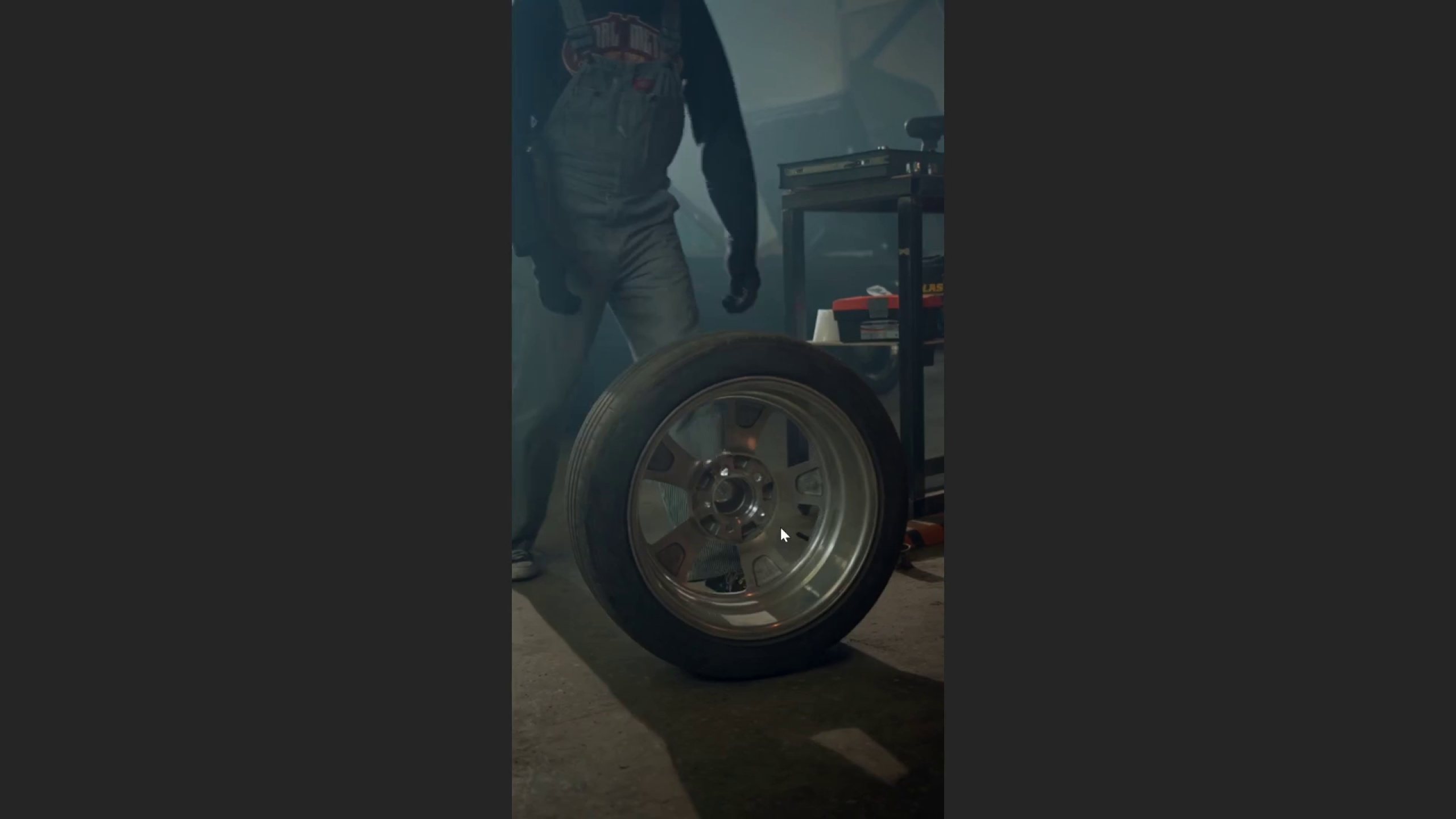 
key(Alt+Tab)
 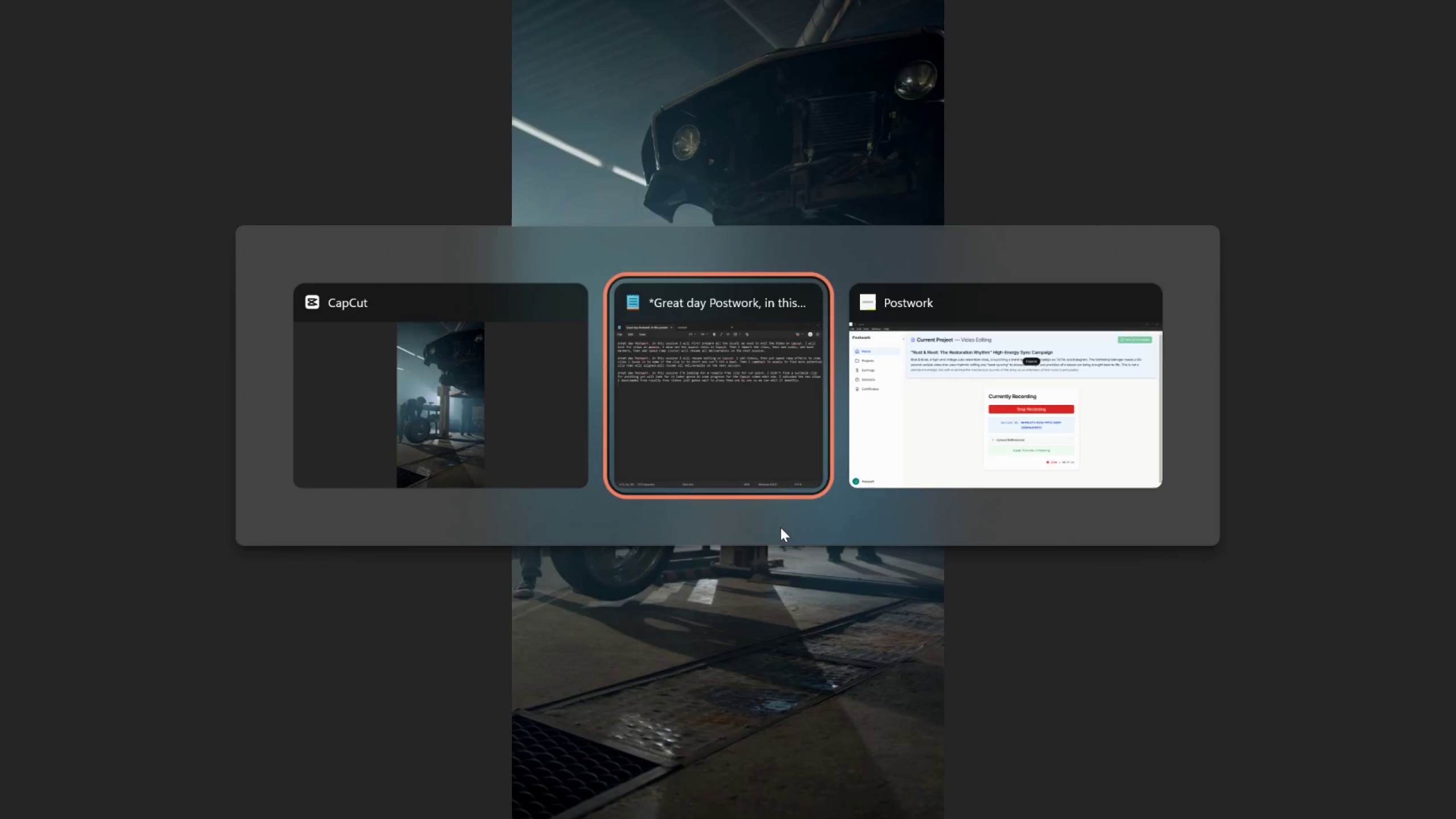 
key(Alt+Tab)